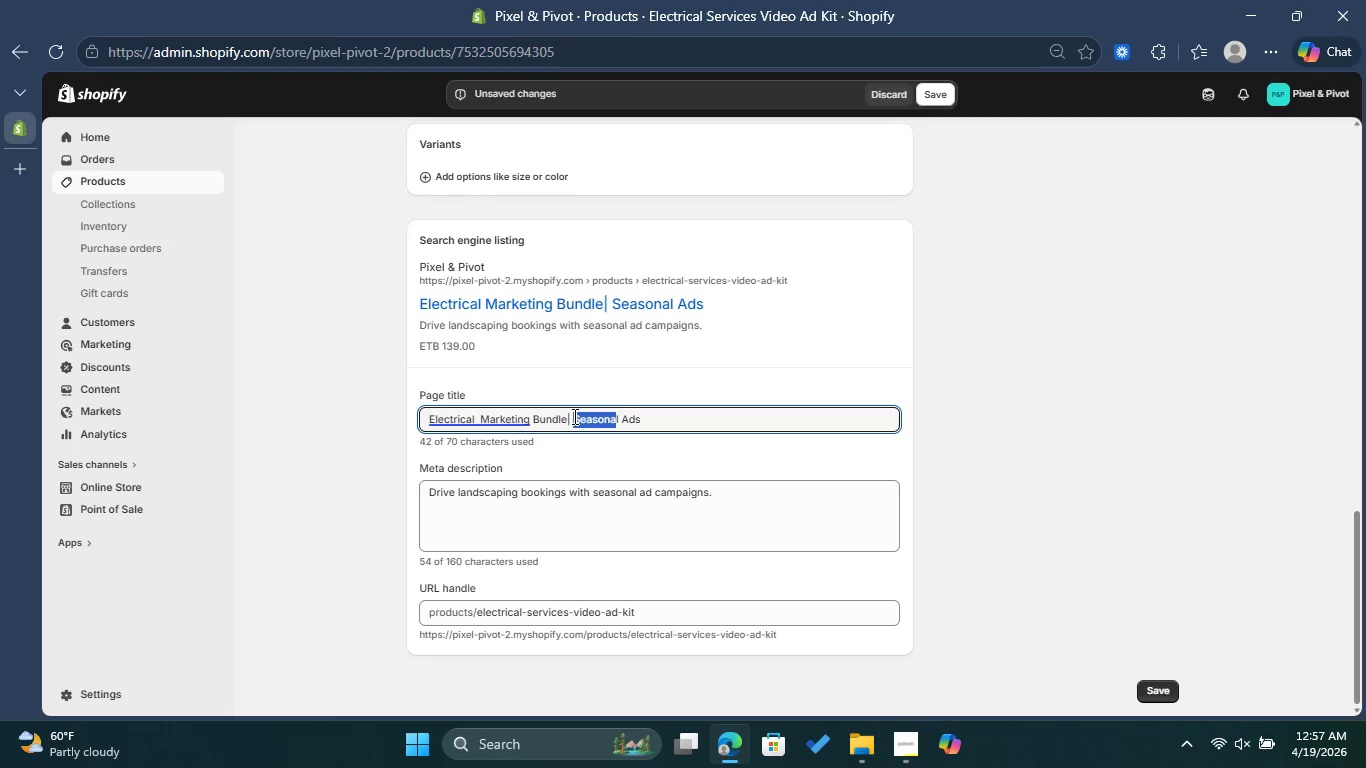 
type(Video)
 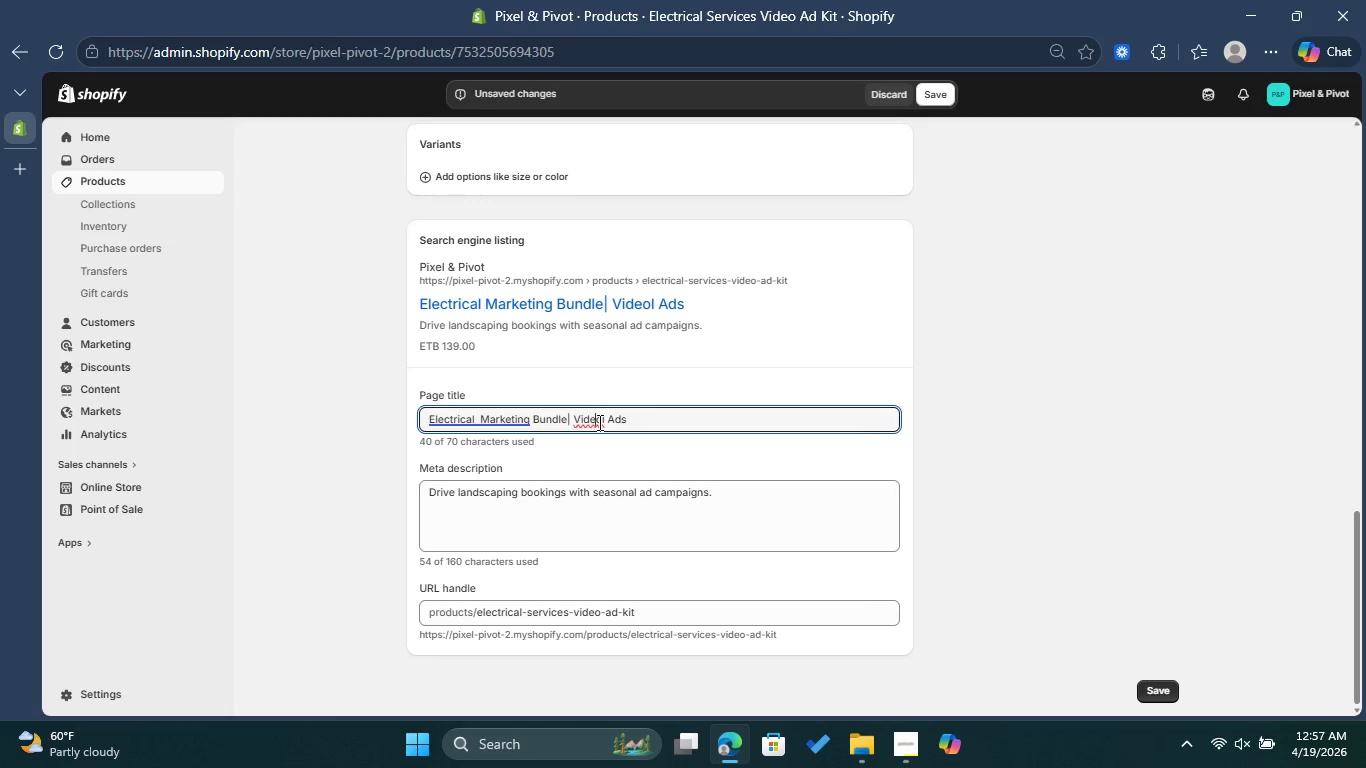 
left_click([608, 511])
 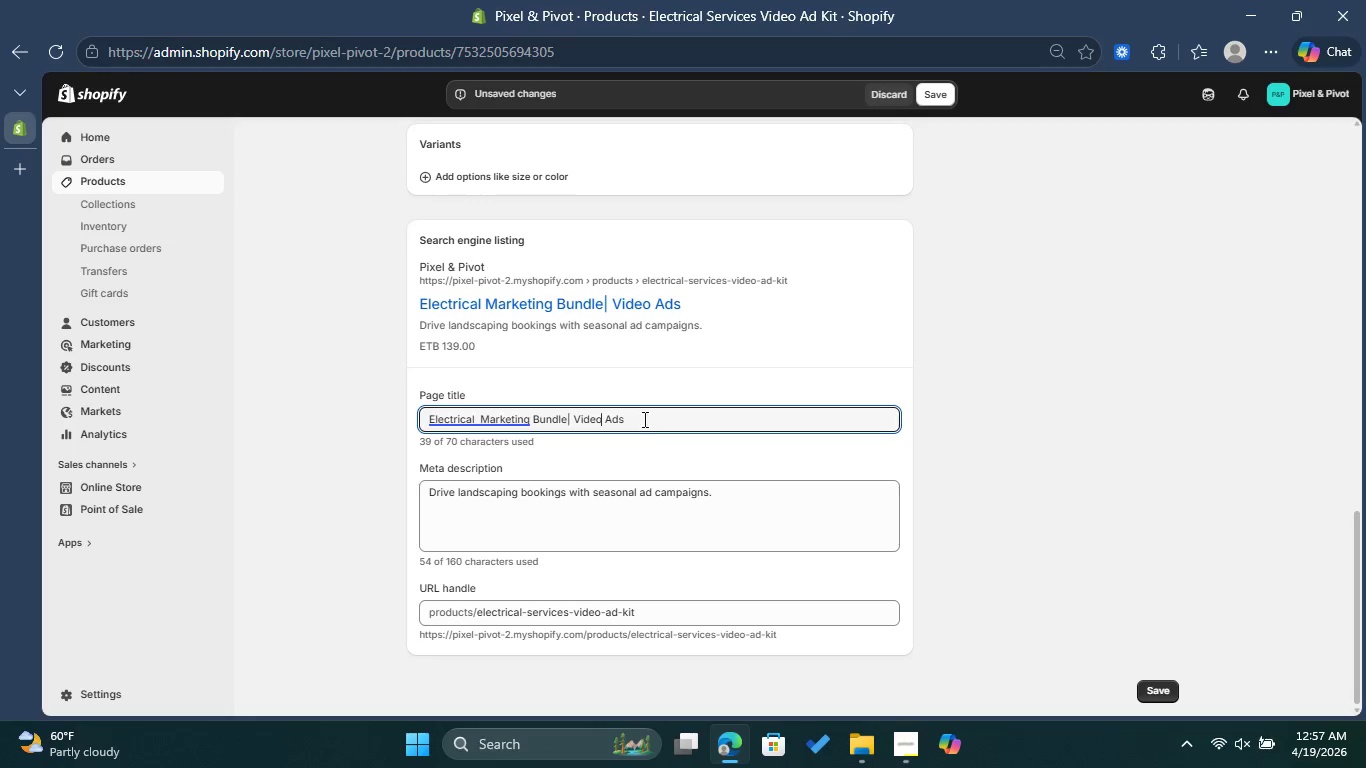 
left_click([643, 419])
 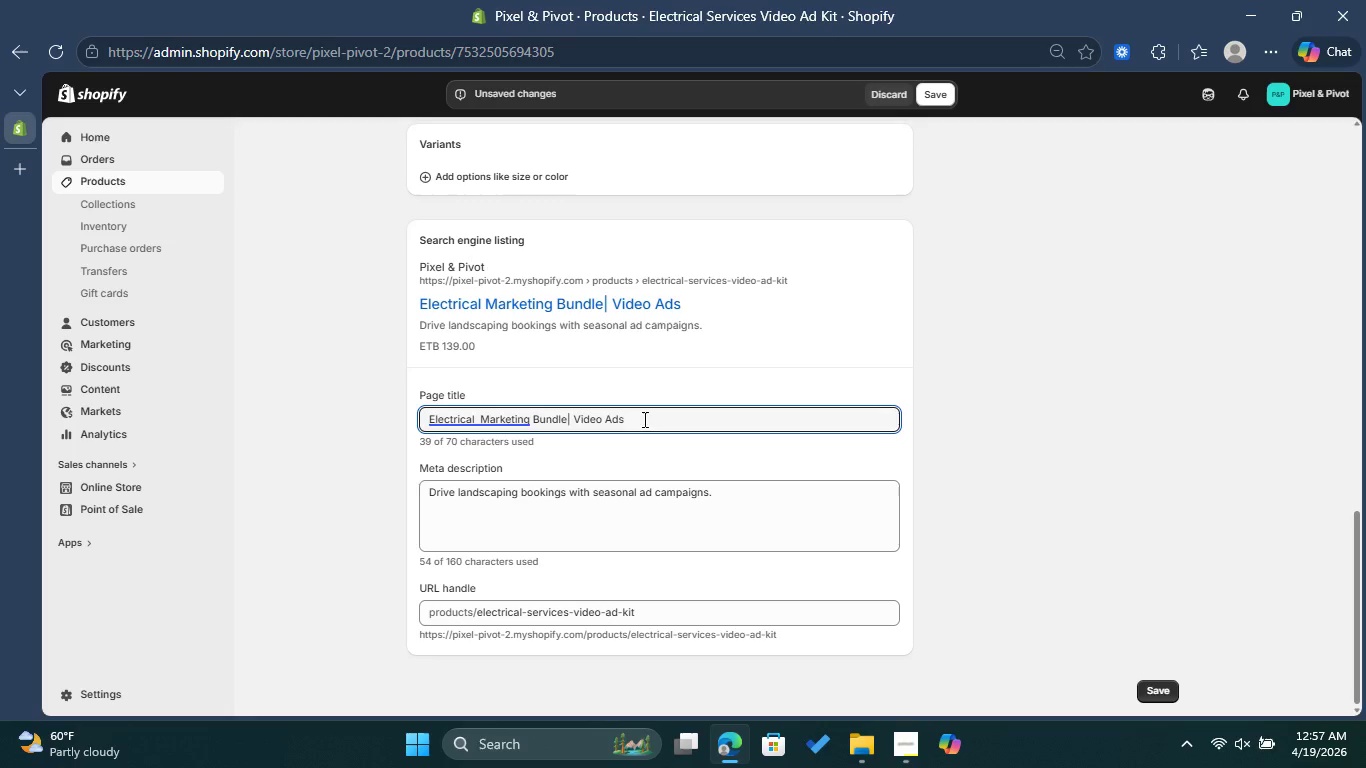 
left_click([723, 486])
 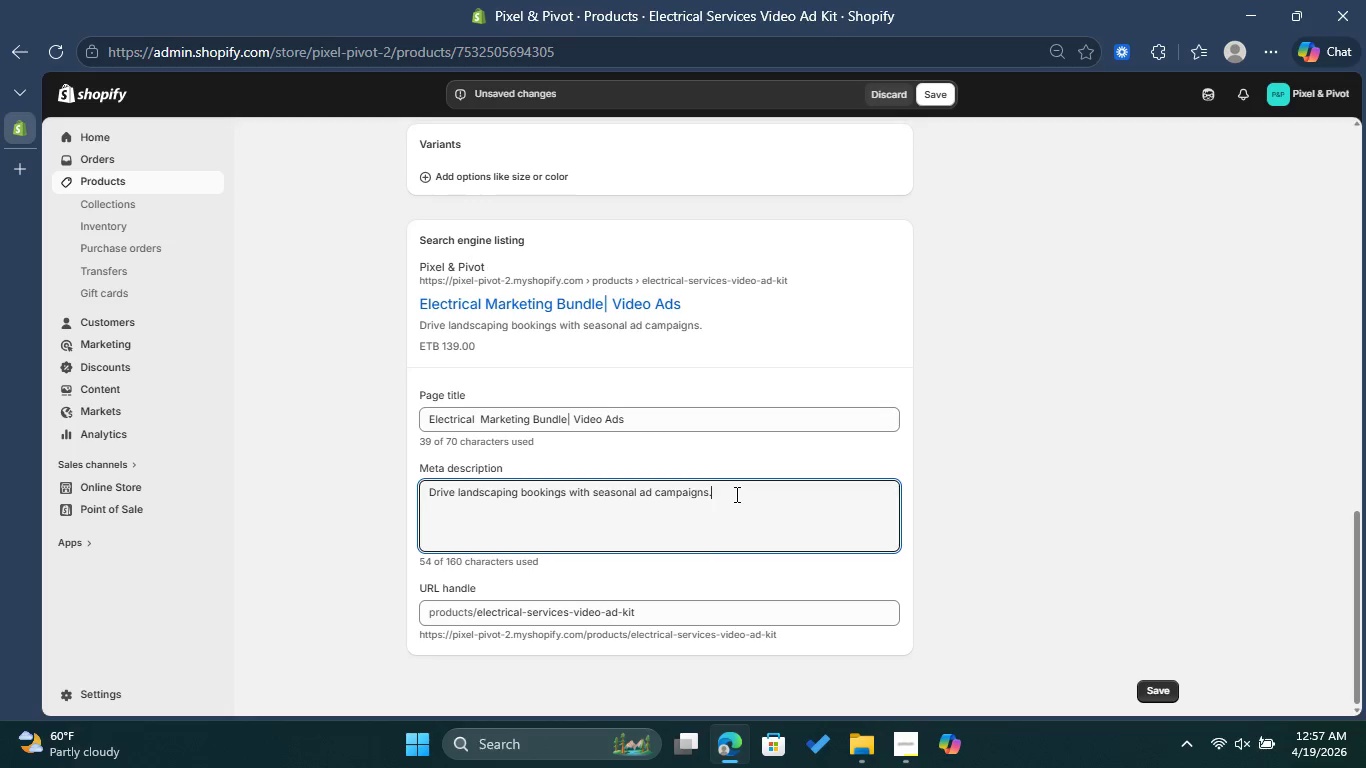 
left_click_drag(start_coordinate=[735, 494], to_coordinate=[419, 509])
 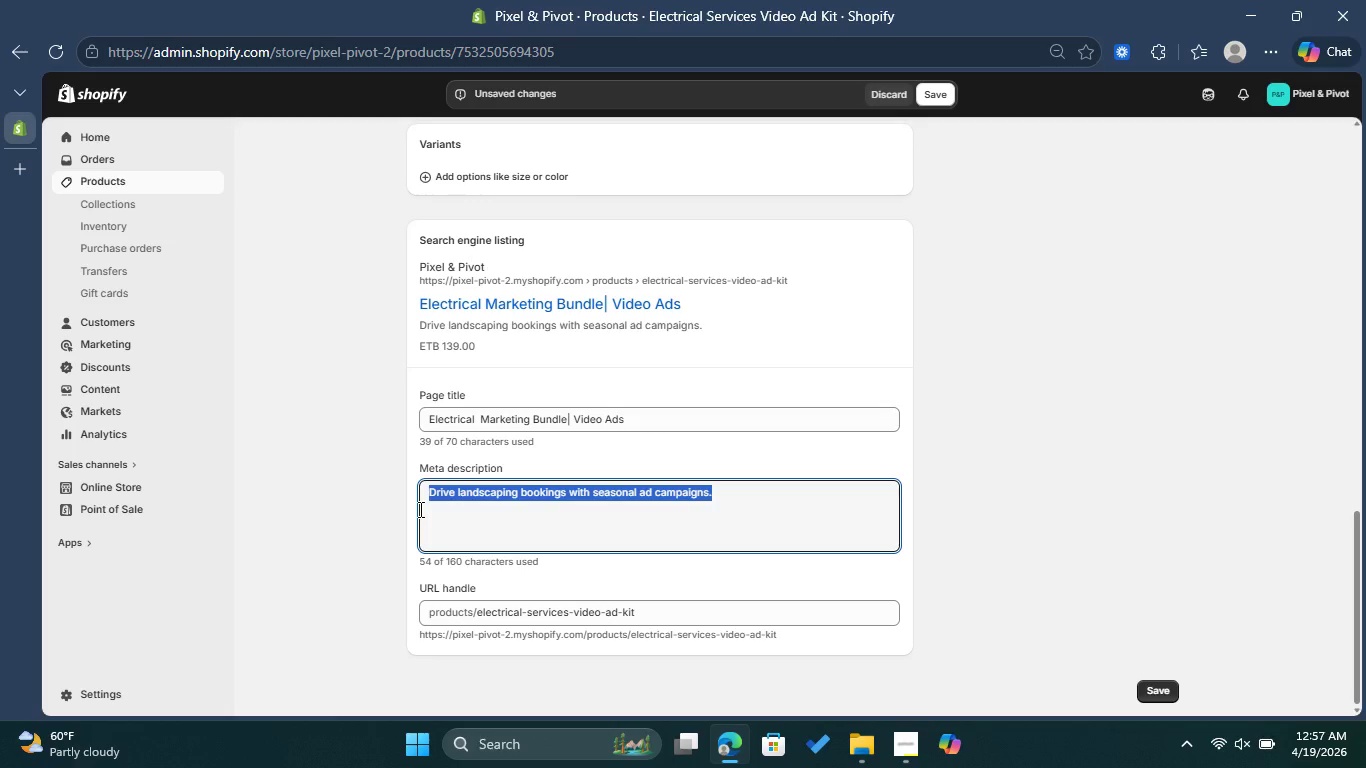 
key(Backspace)
type(Increasee)
key(Backspace)
type( electrician leadswith video-based marketing kits.)
 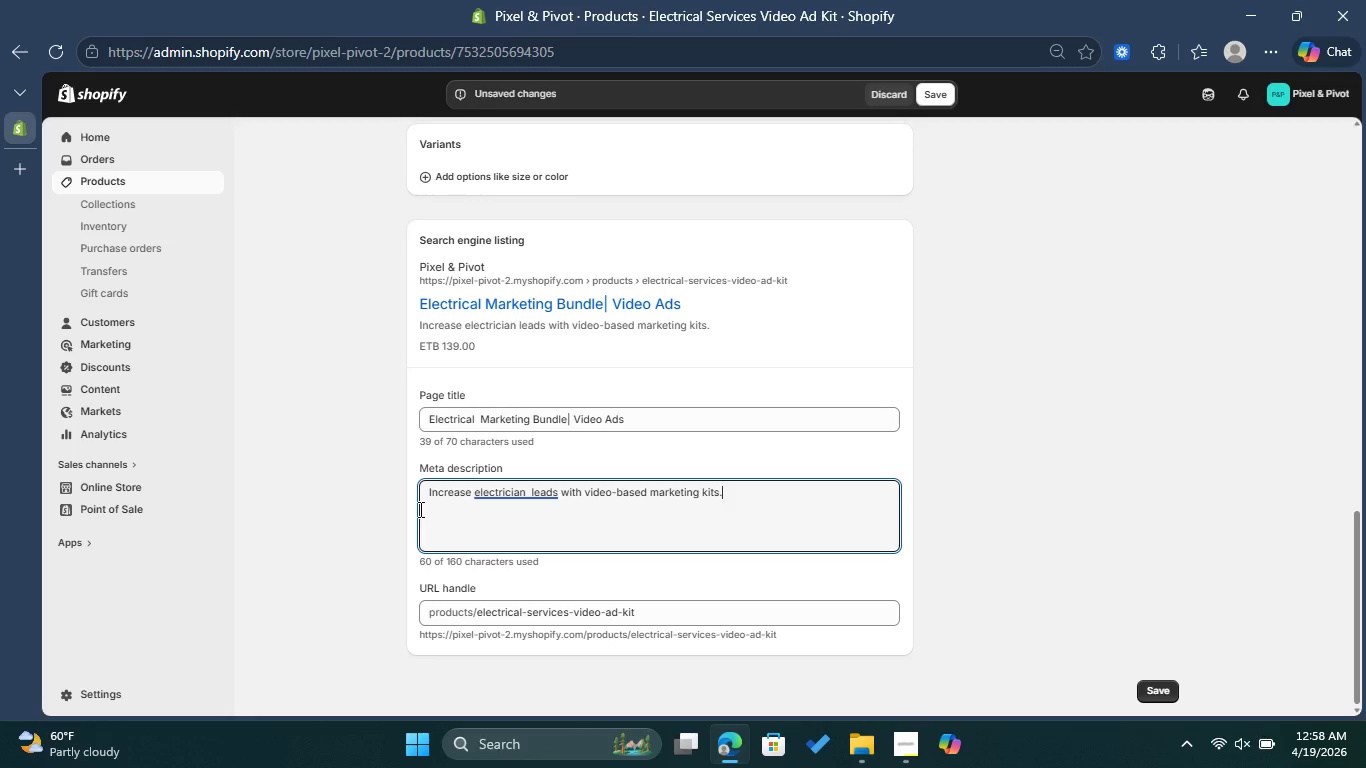 
wait(10.52)
 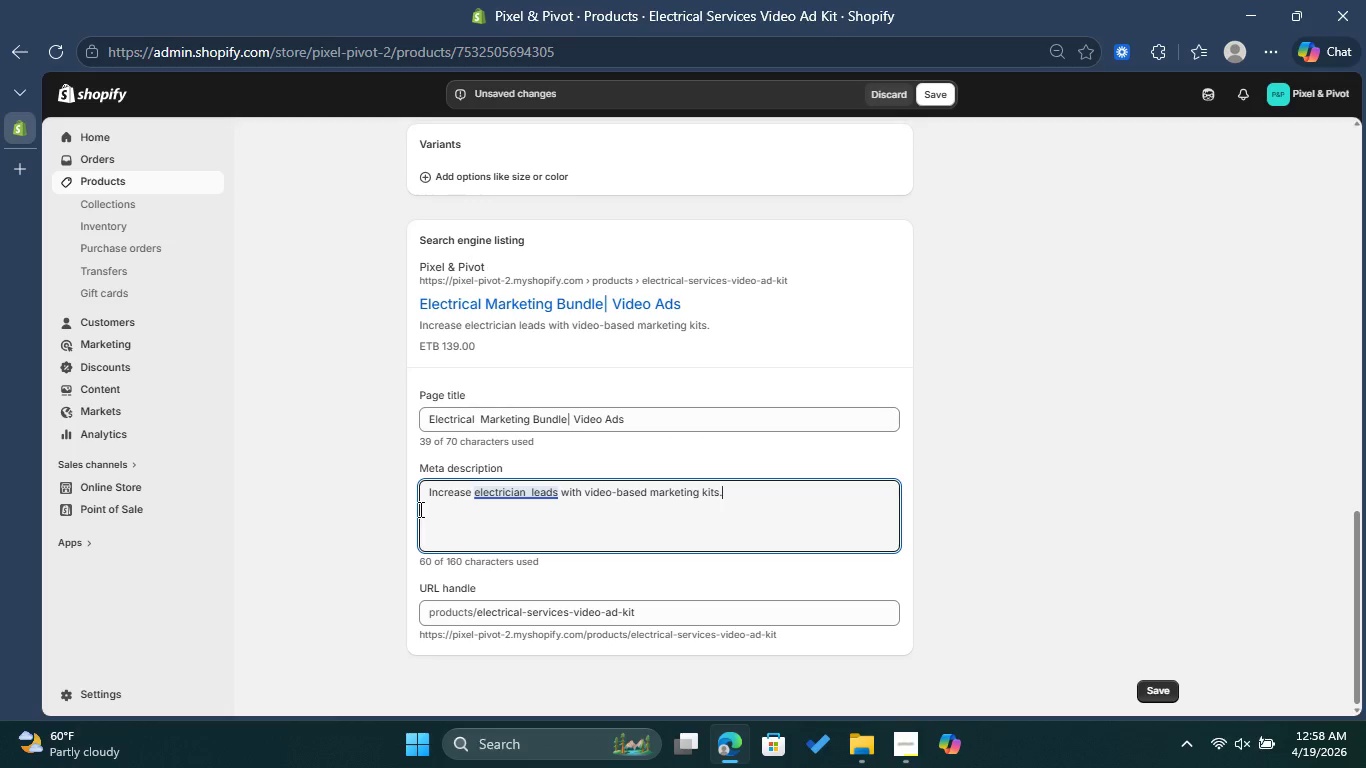 
left_click([648, 607])
 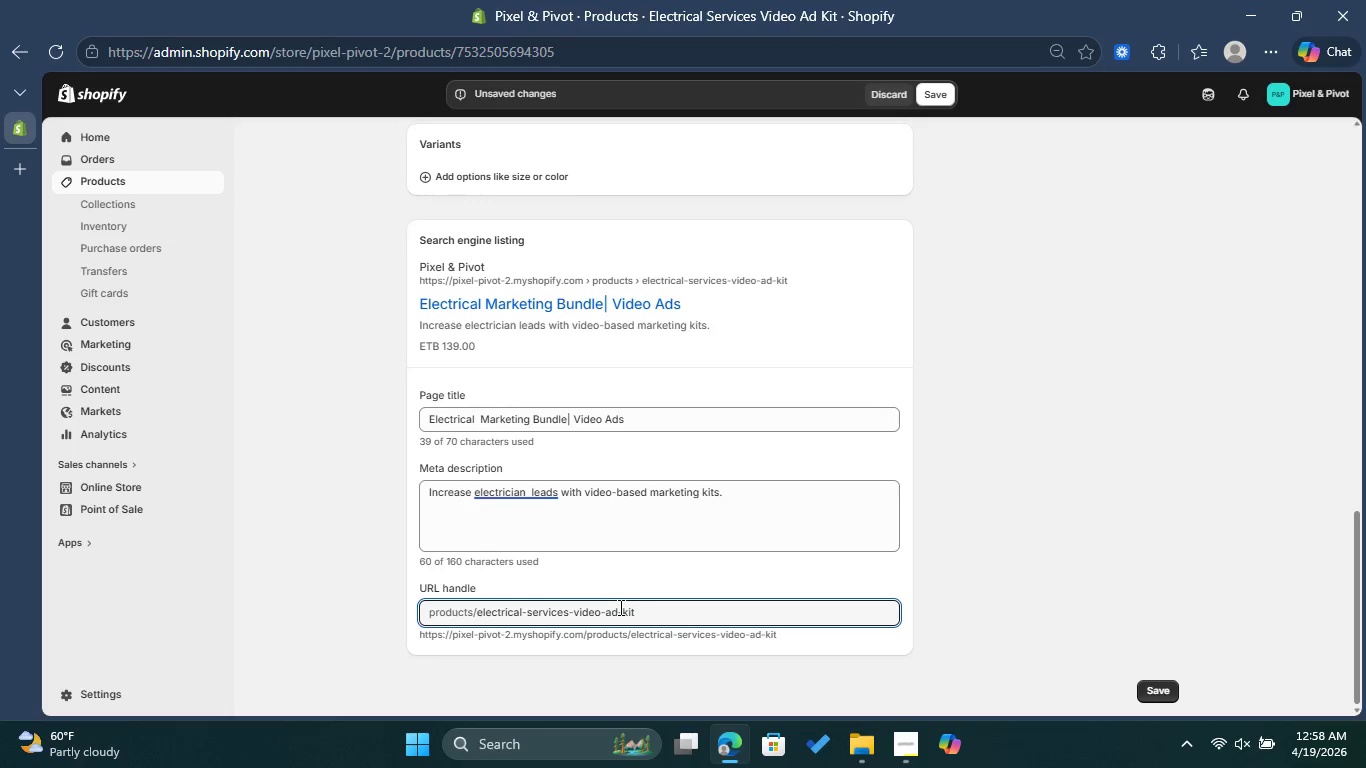 
left_click_drag(start_coordinate=[626, 613], to_coordinate=[603, 613])
 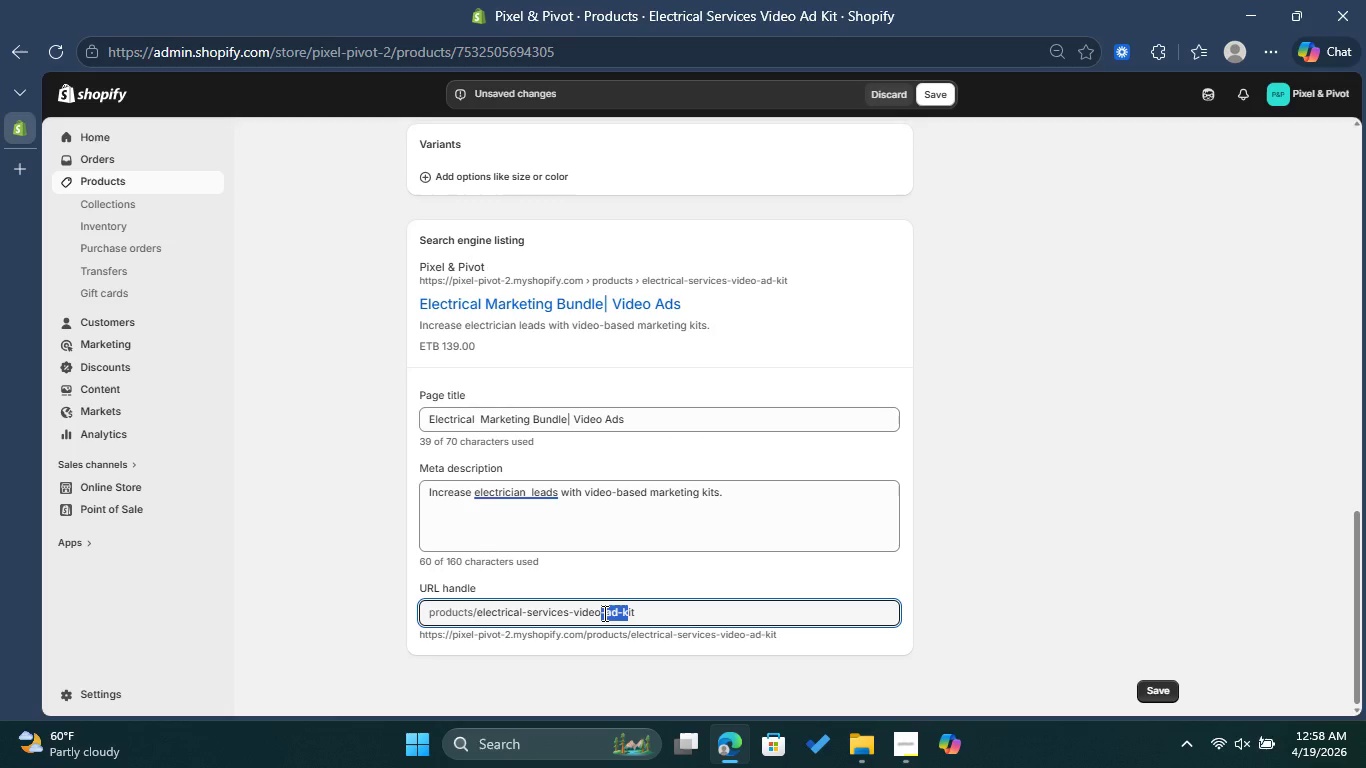 
key(Backspace)
 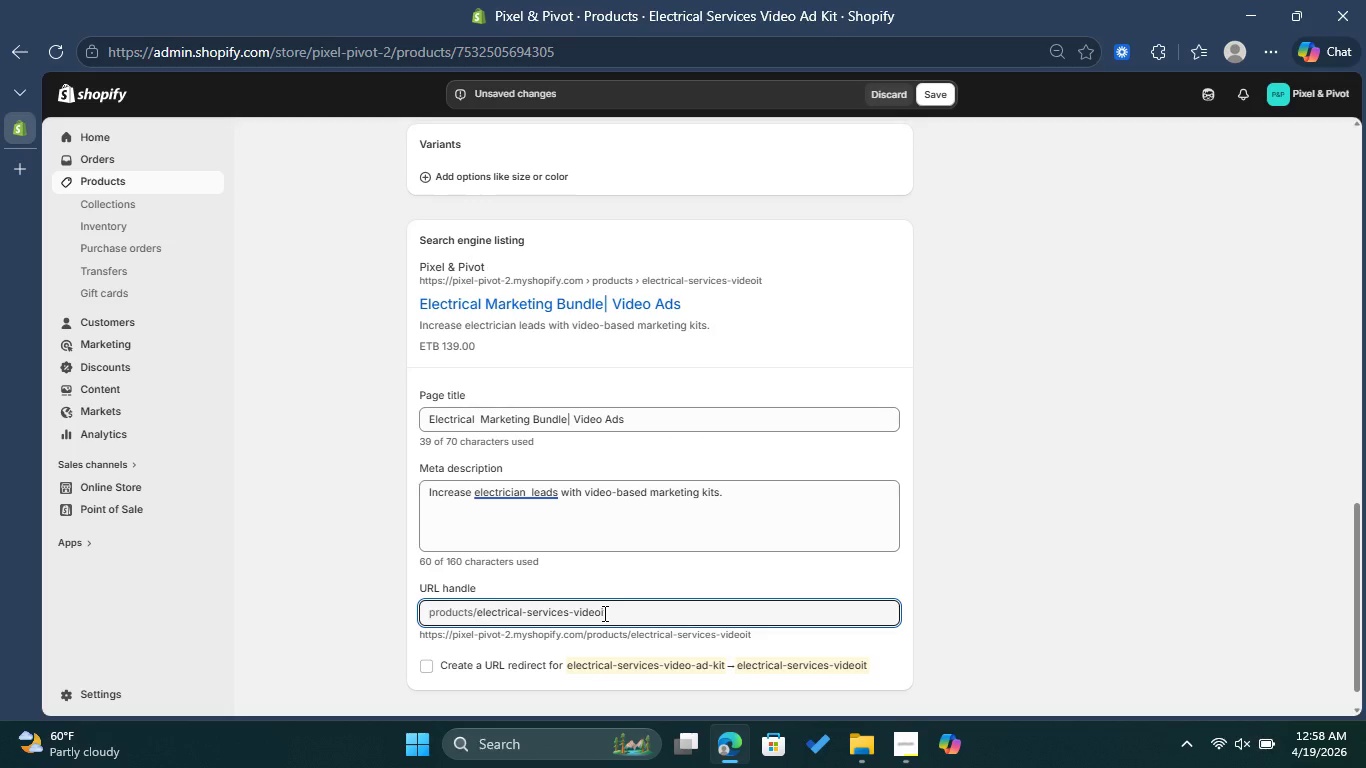 
key(Minus)
 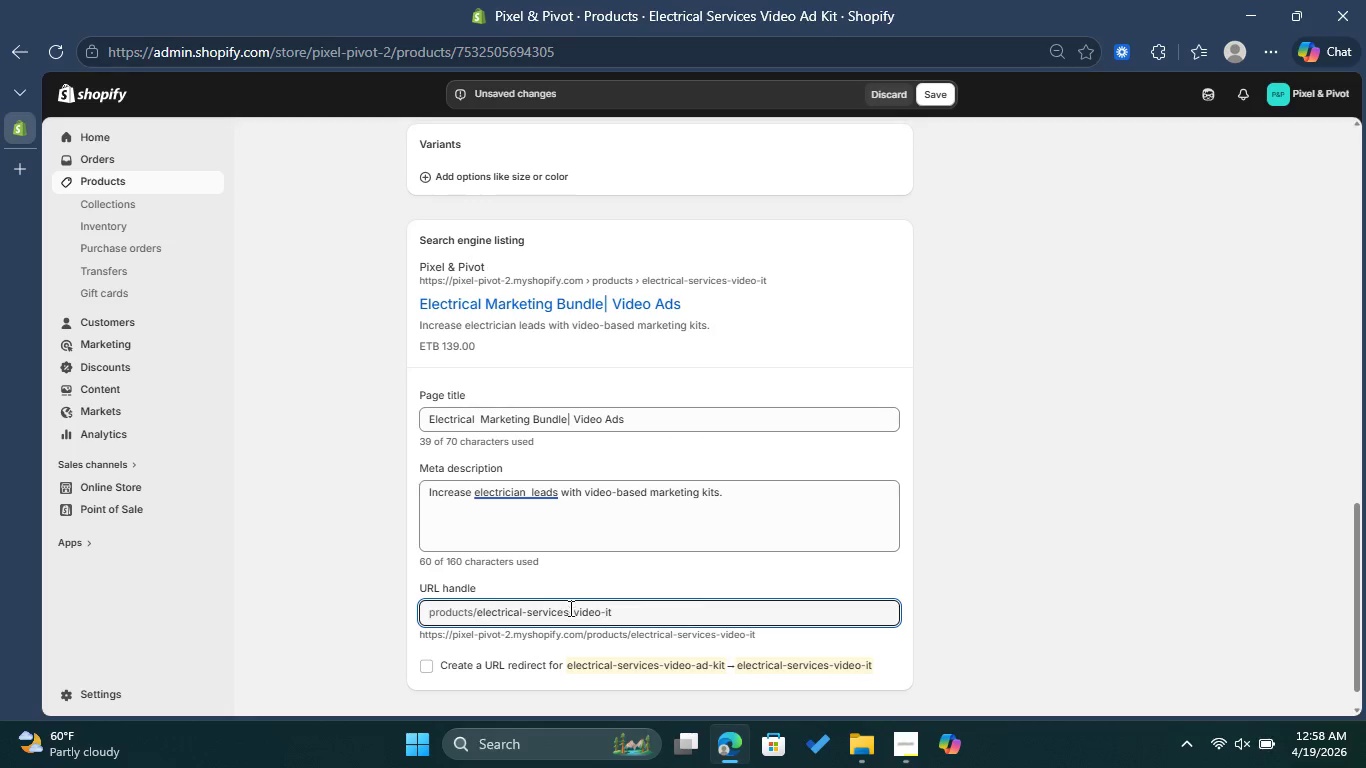 
left_click_drag(start_coordinate=[574, 608], to_coordinate=[520, 604])
 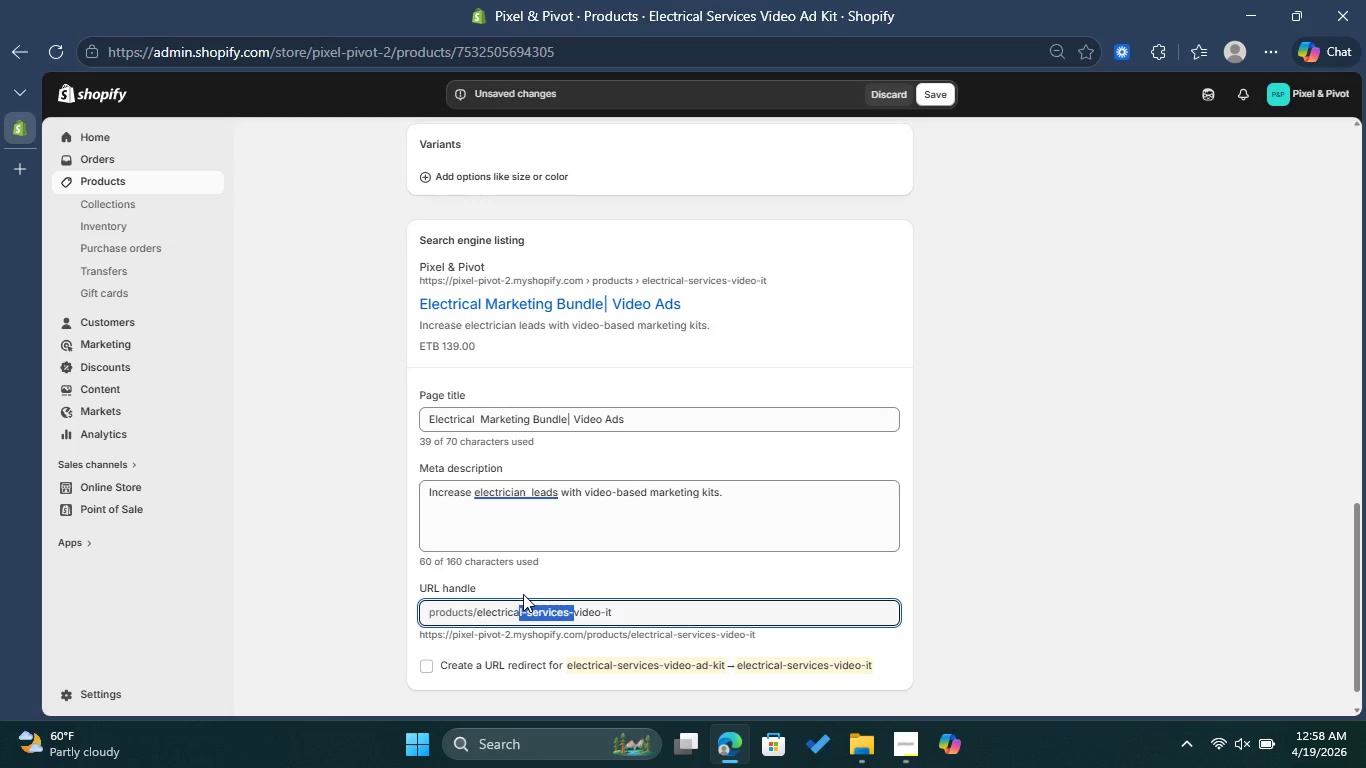 
key(Backspace)
type(l0)
key(Backspace)
type(-)
 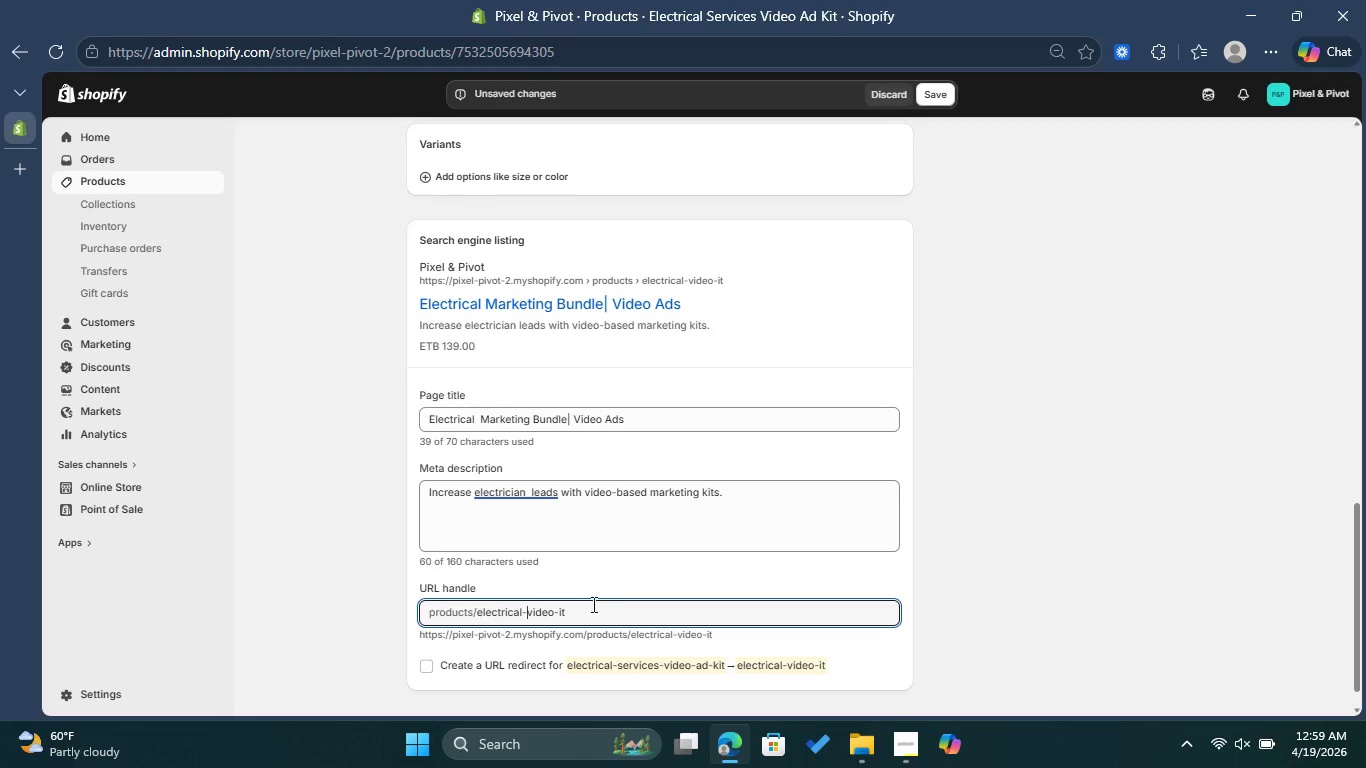 
left_click([591, 610])
 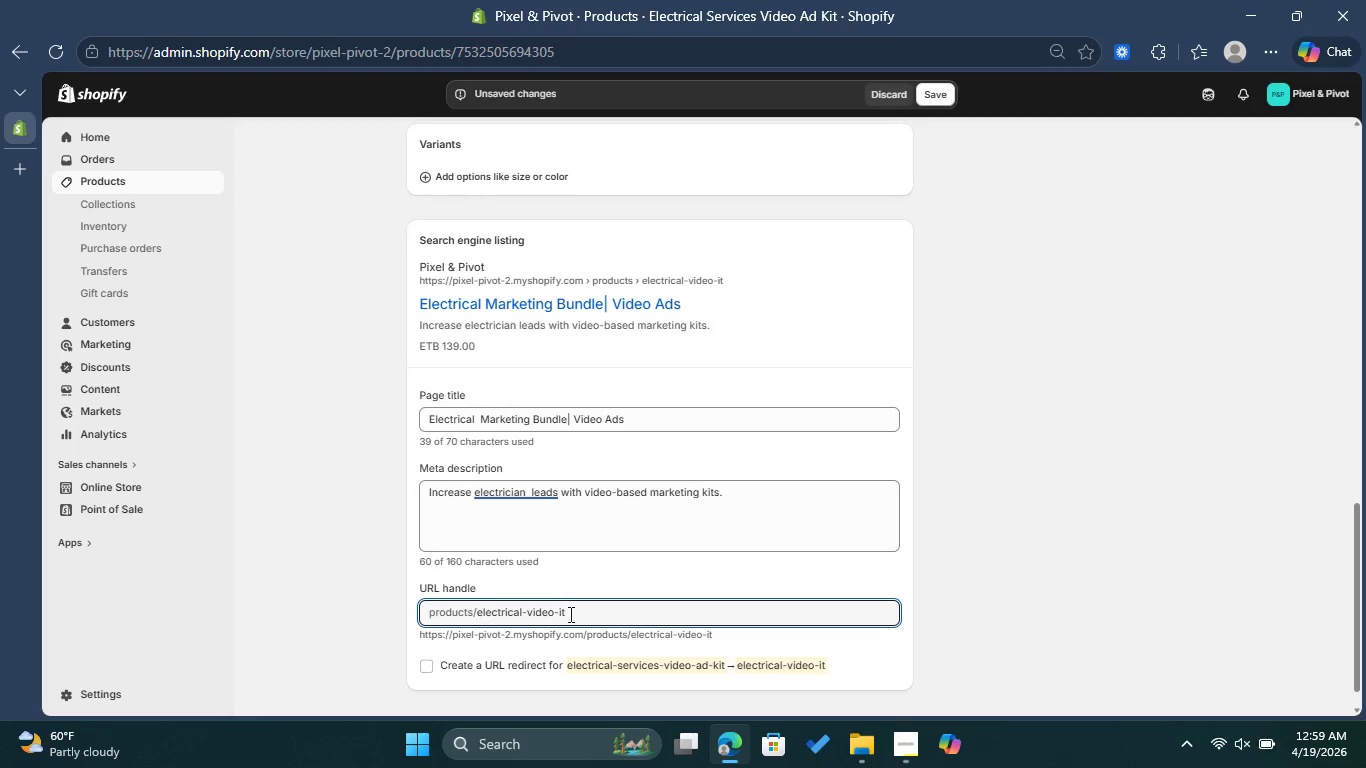 
left_click([556, 616])
 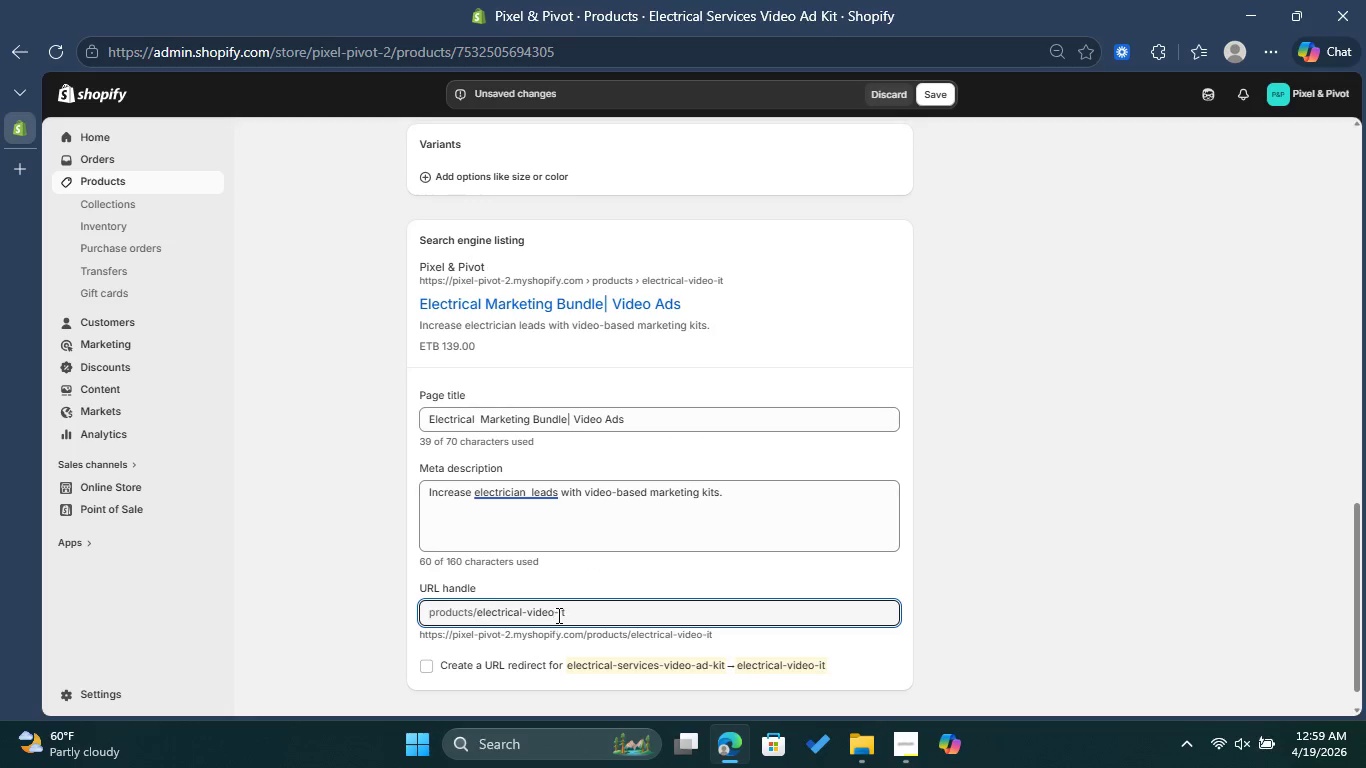 
left_click([557, 615])
 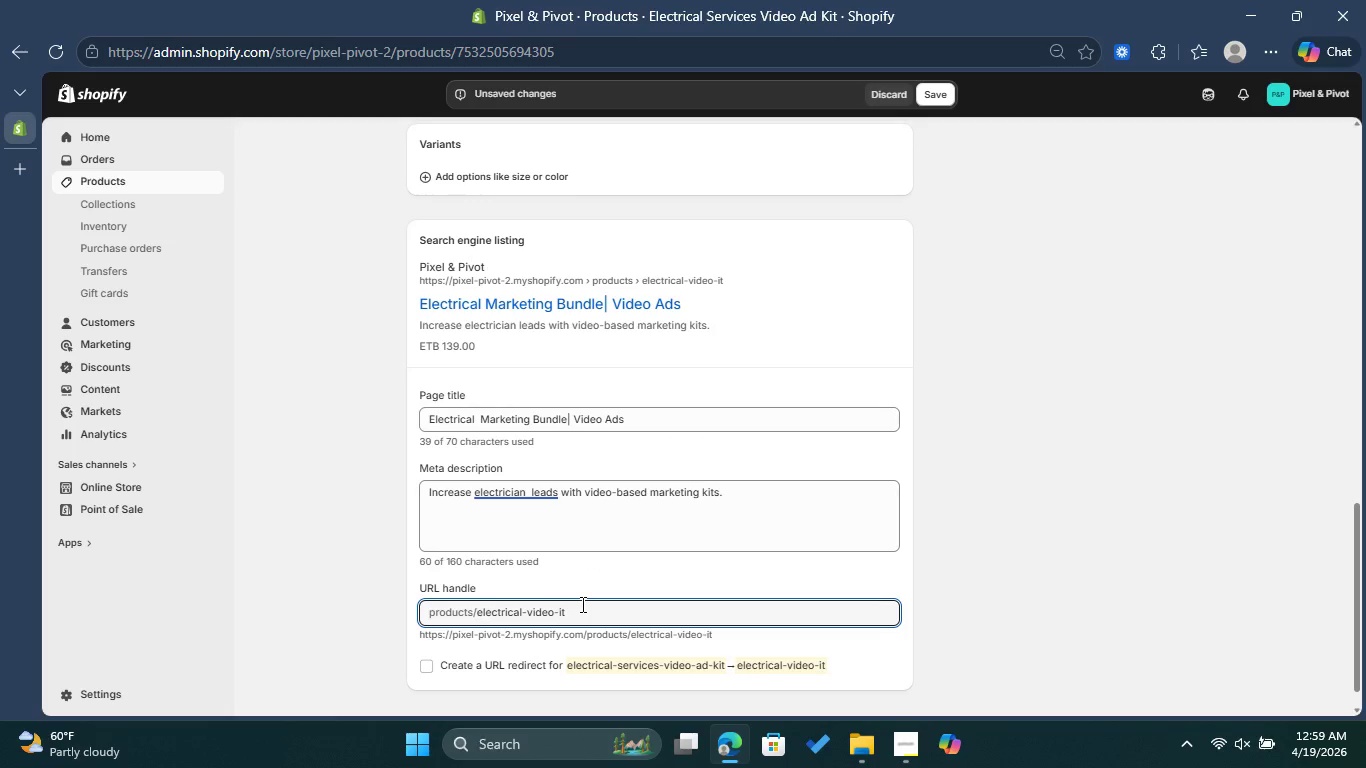 
key(K)
 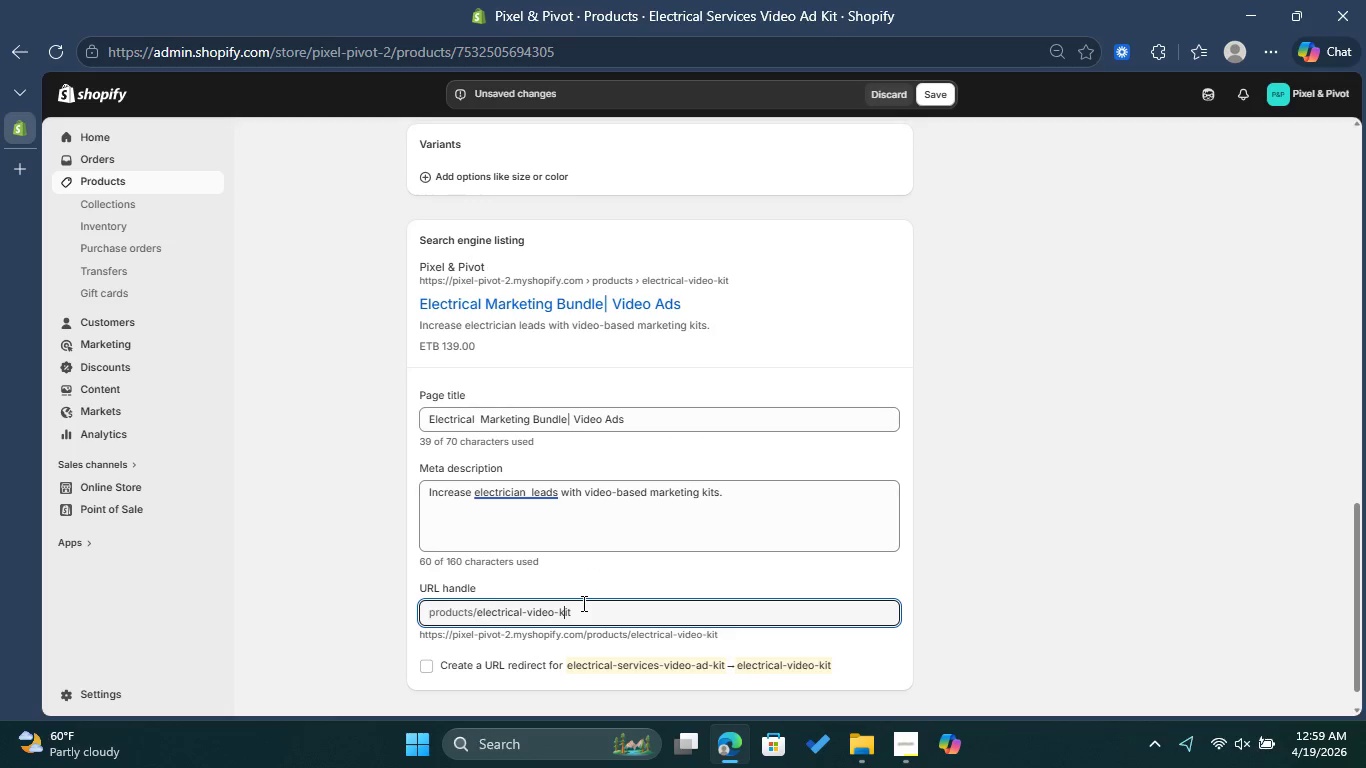 
wait(6.23)
 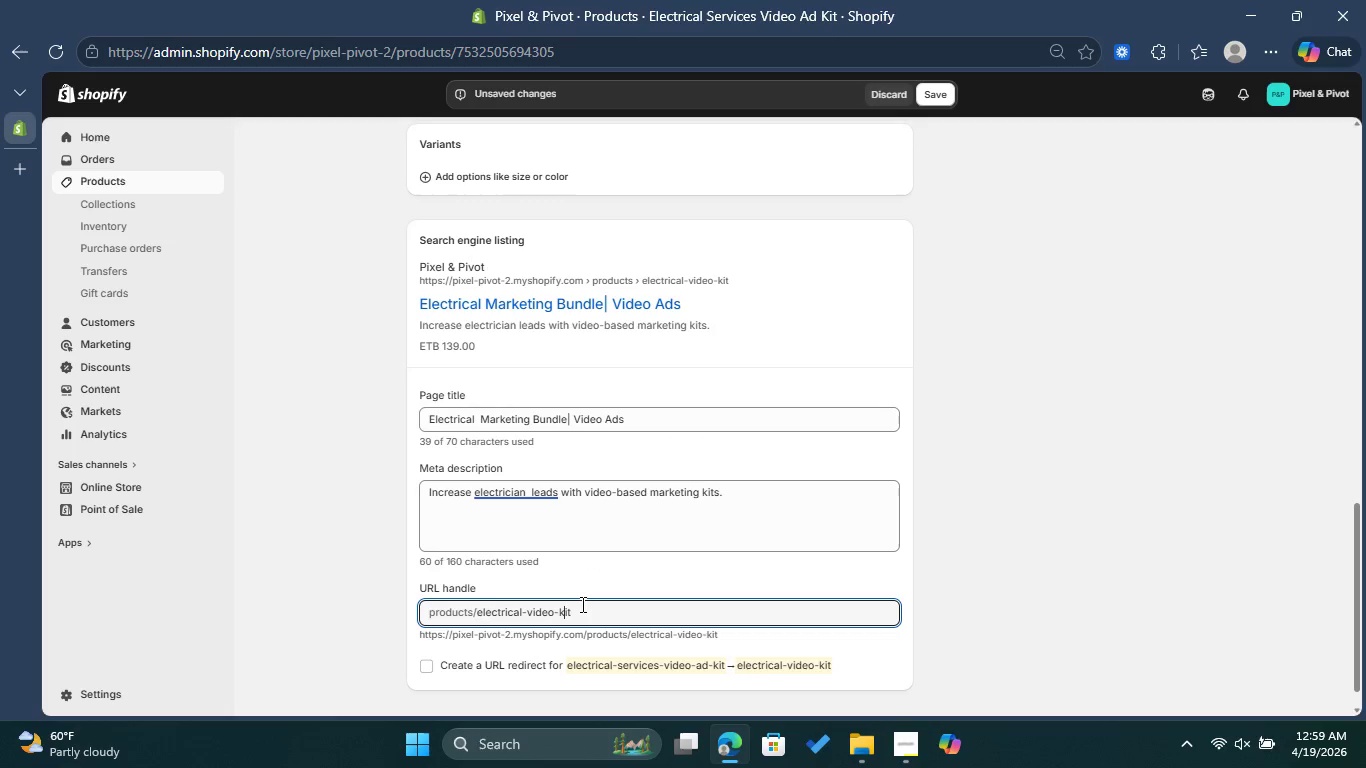 
left_click([943, 91])
 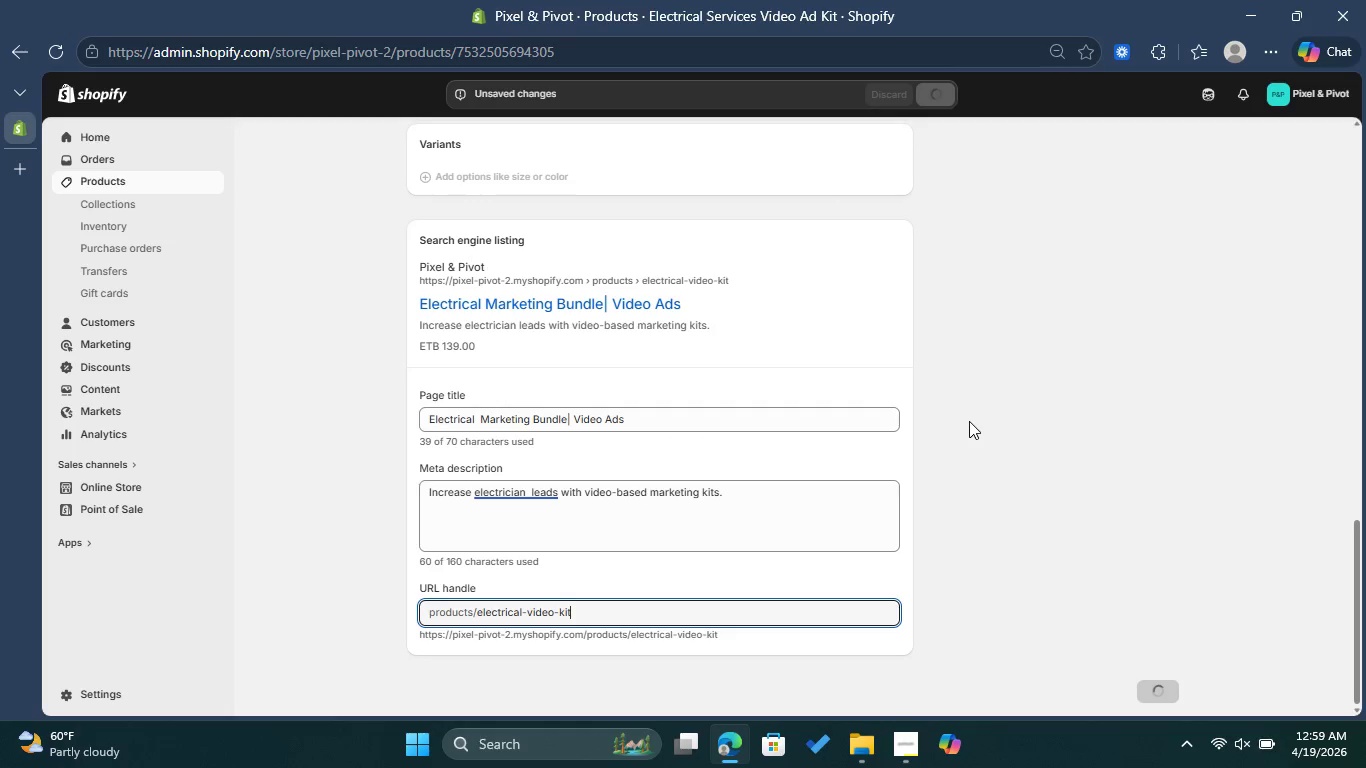 
wait(13.53)
 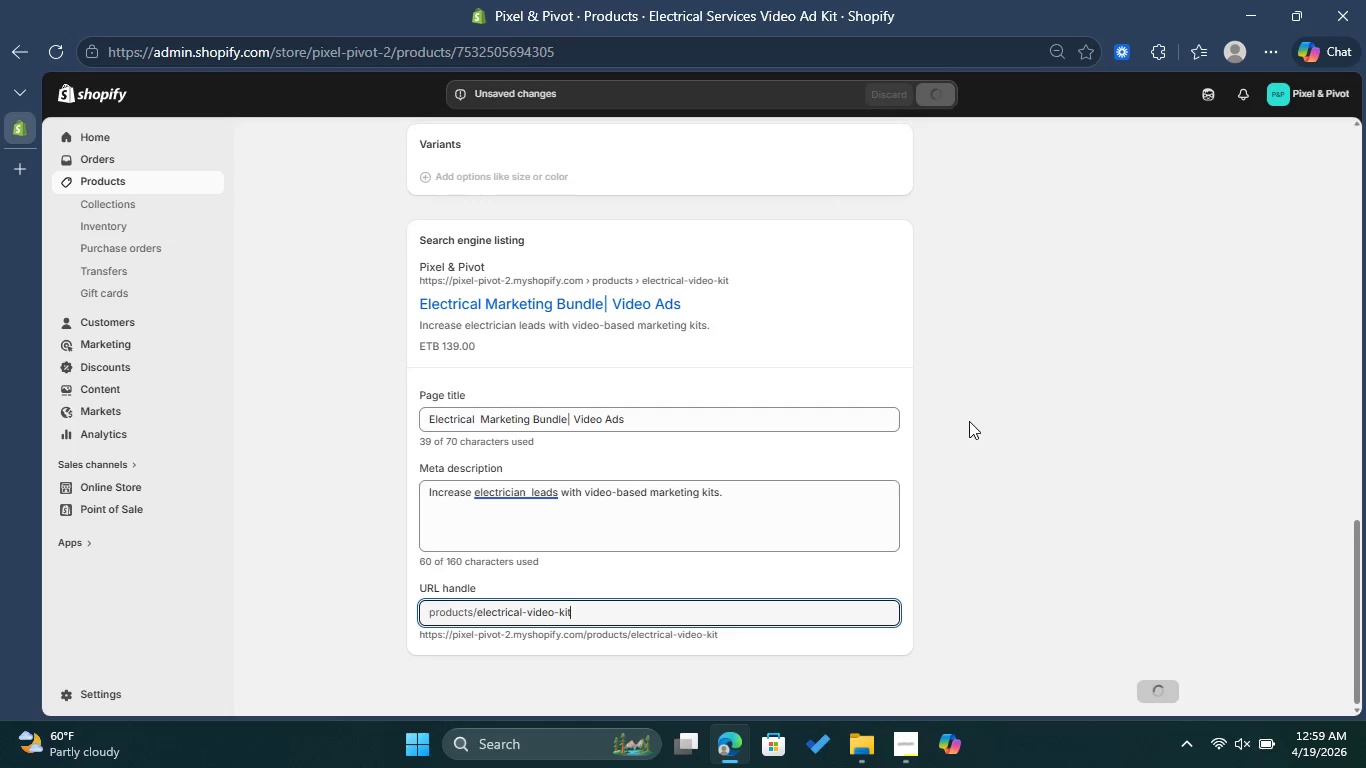 
scroll: coordinate [961, 436], scroll_direction: down, amount: 1.0
 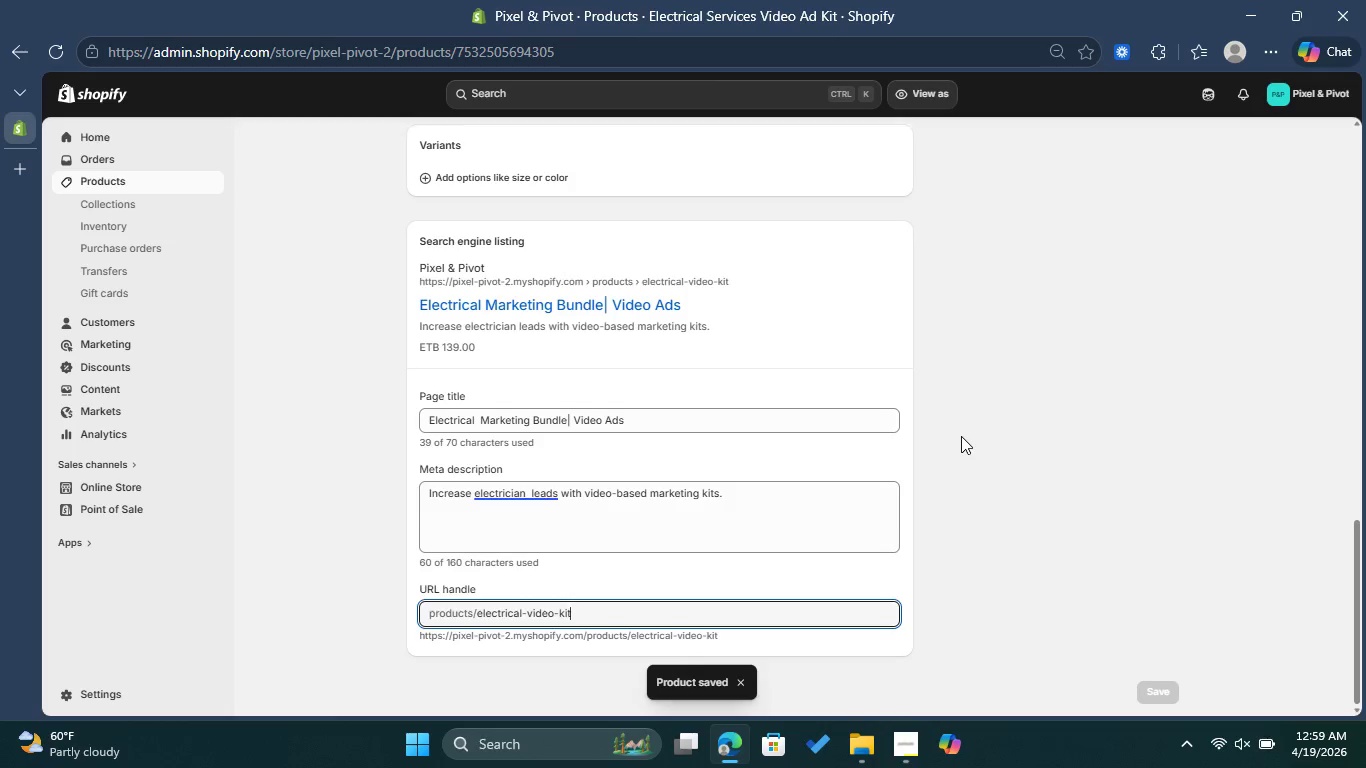 
scroll: coordinate [961, 436], scroll_direction: up, amount: 22.0
 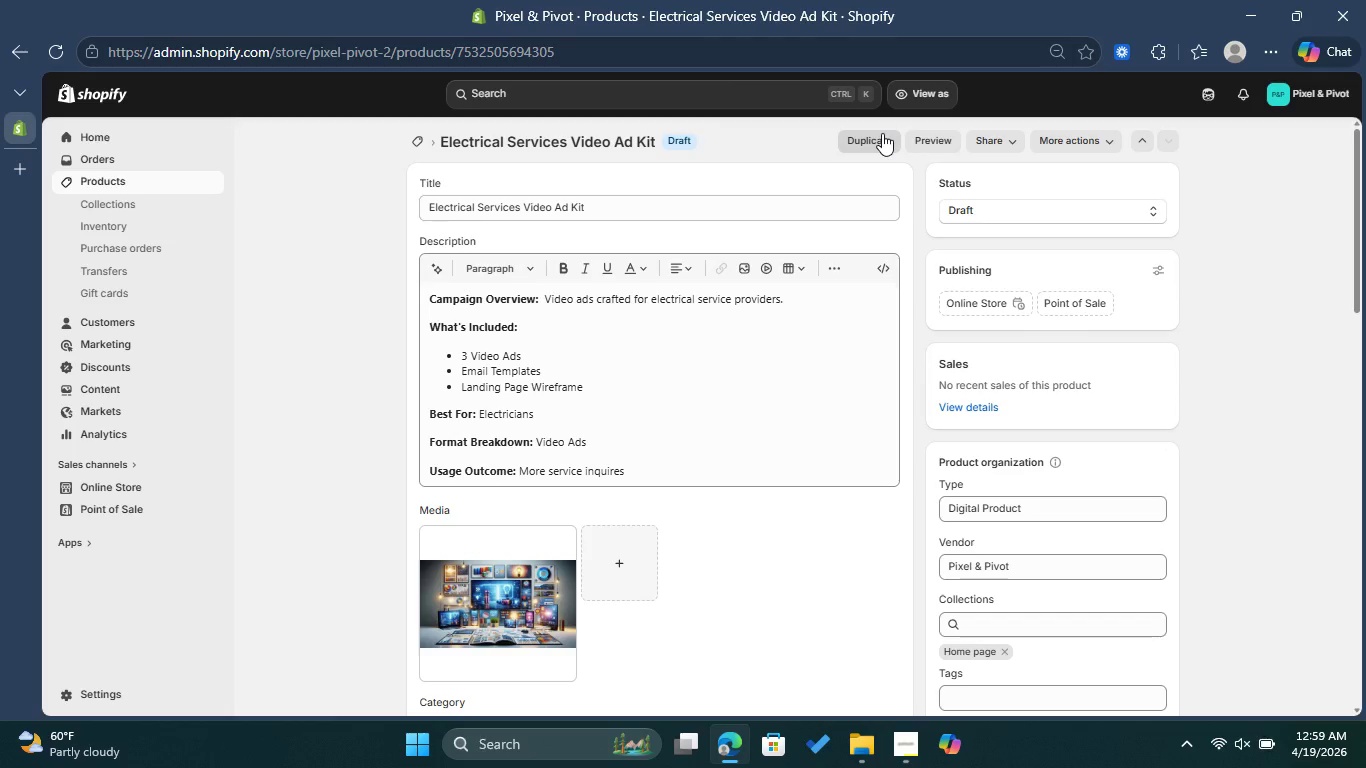 
left_click([881, 135])
 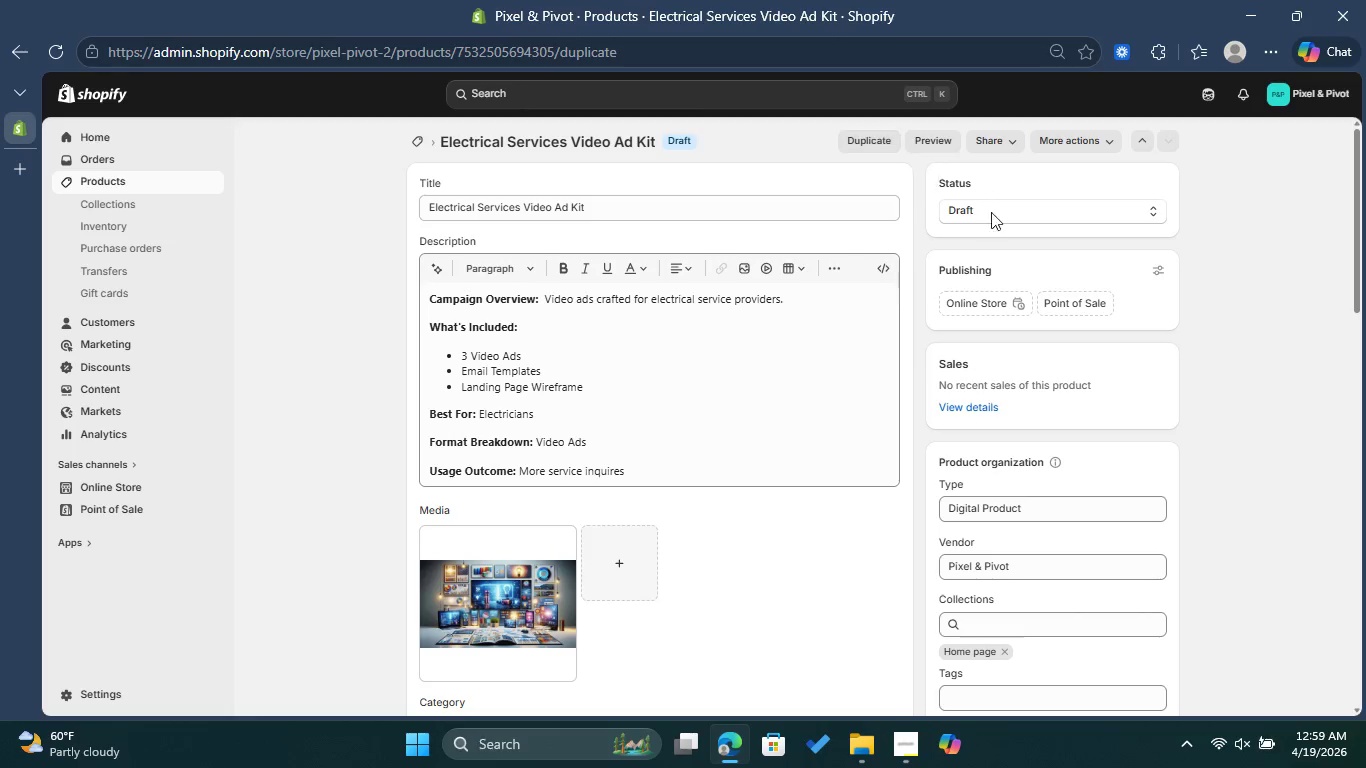 
left_click([1011, 214])
 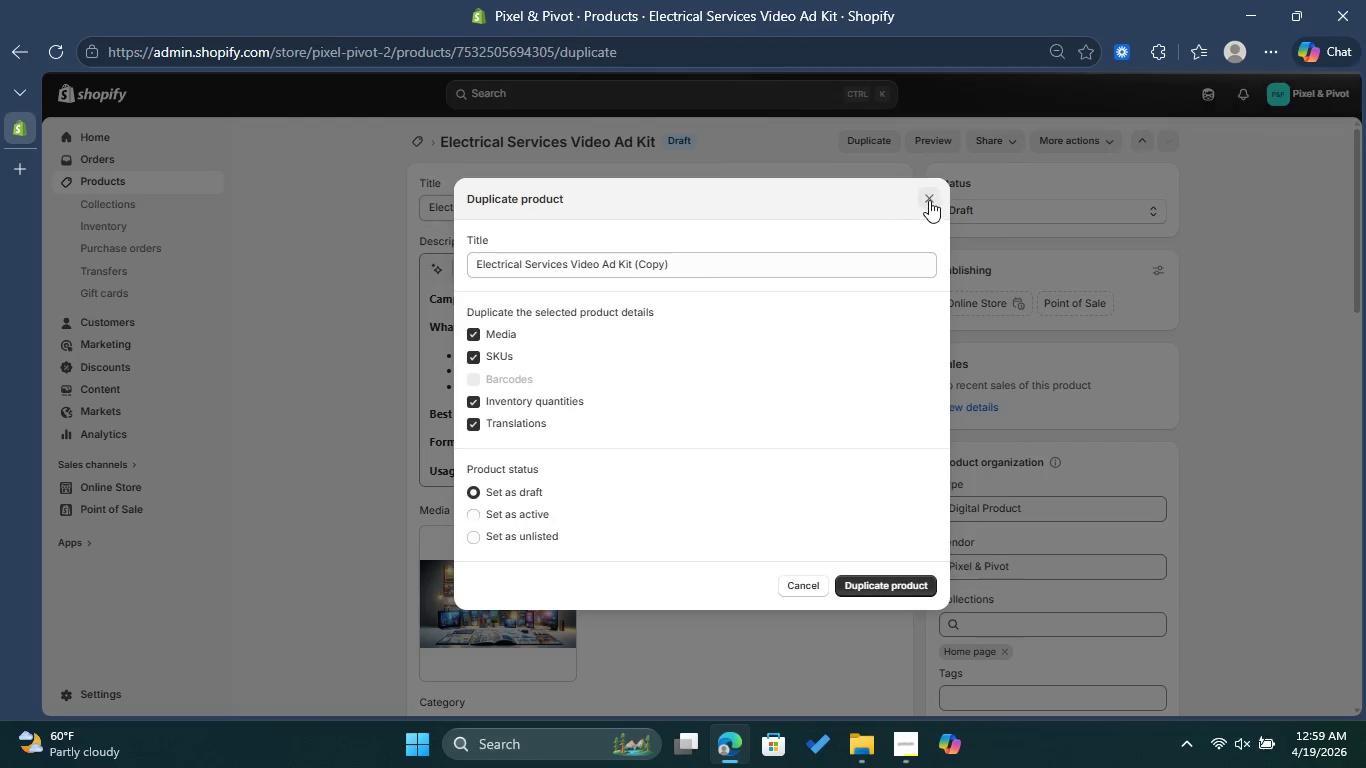 
left_click([932, 199])
 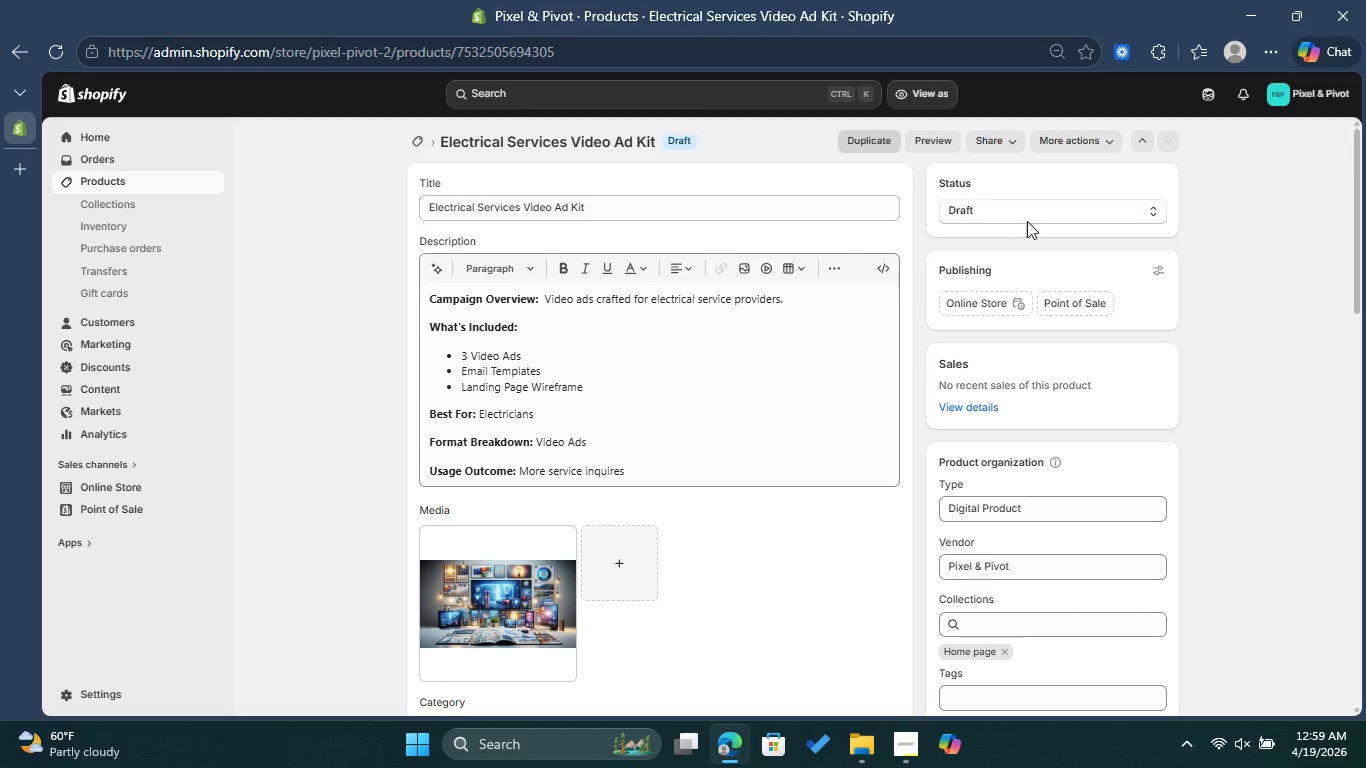 
left_click([1025, 221])
 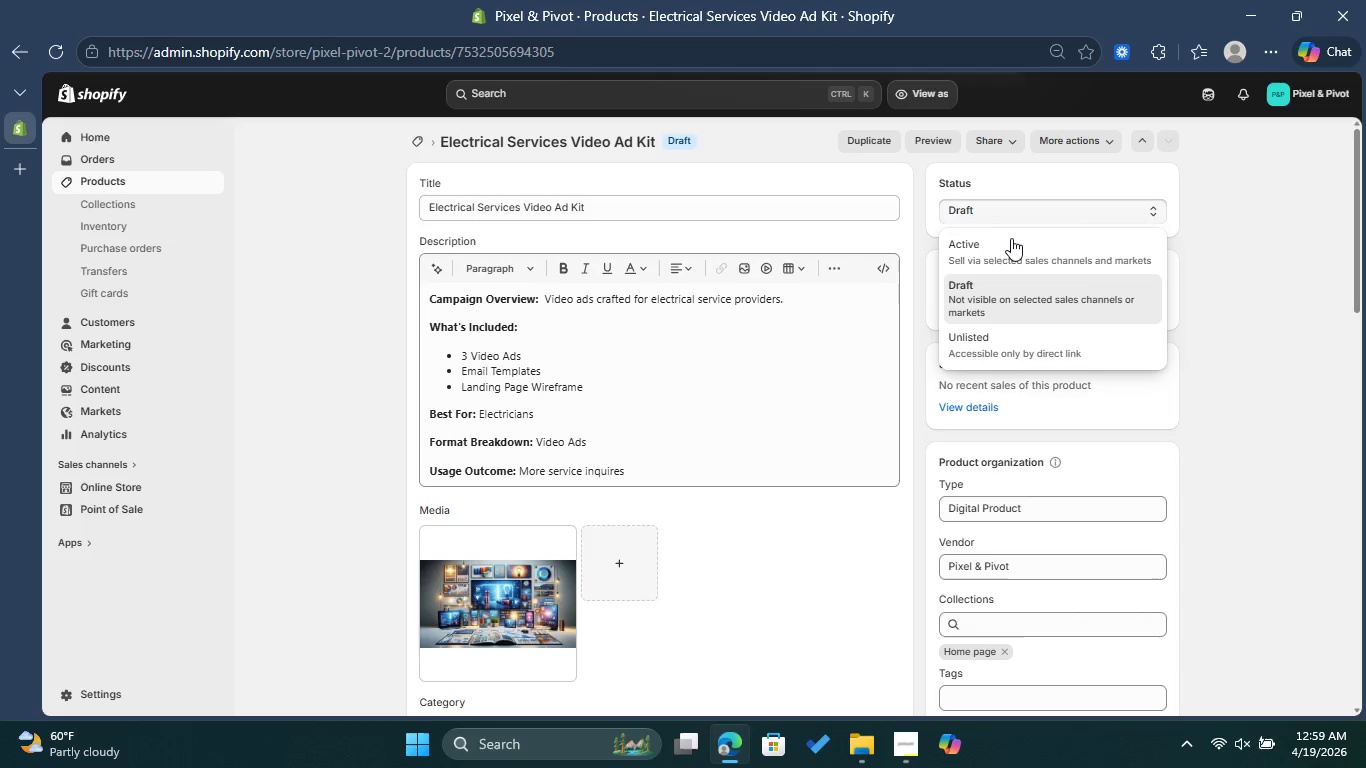 
left_click([1011, 239])
 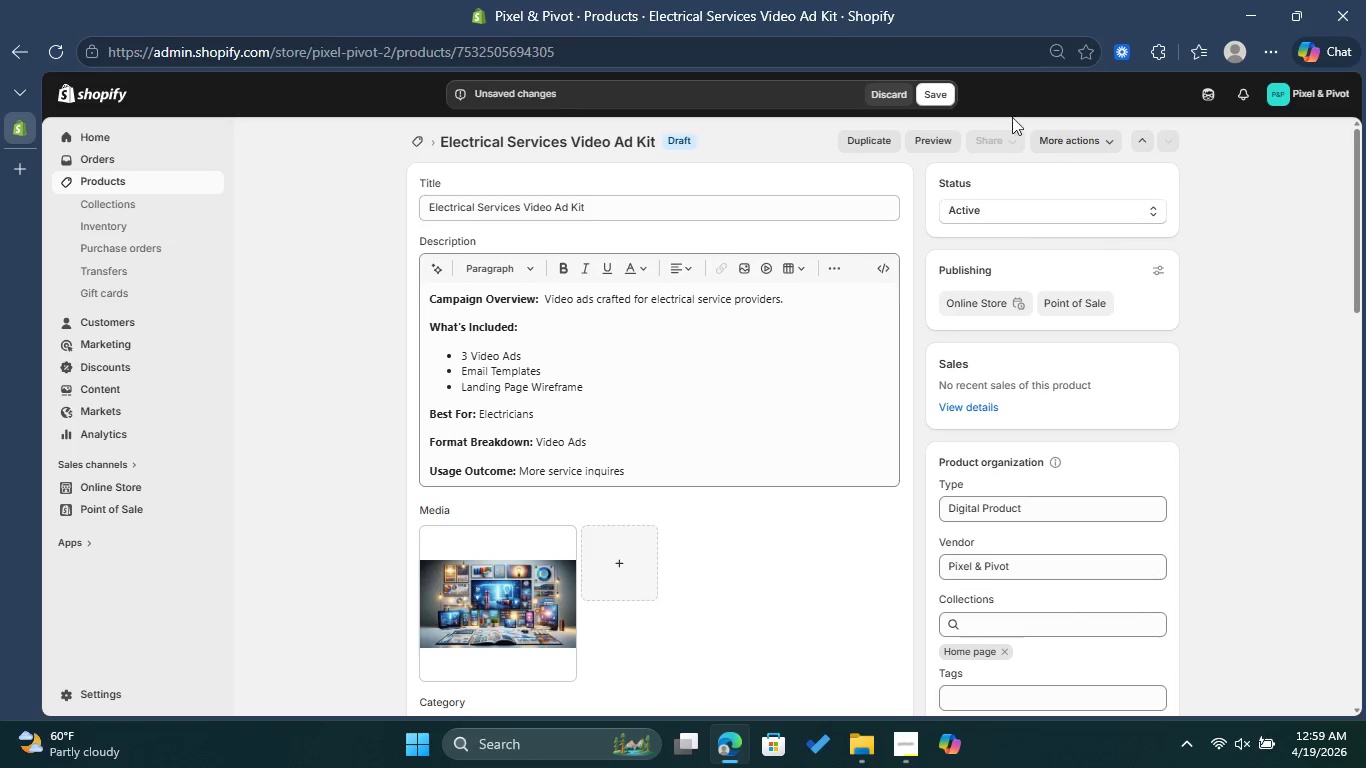 
left_click([936, 96])
 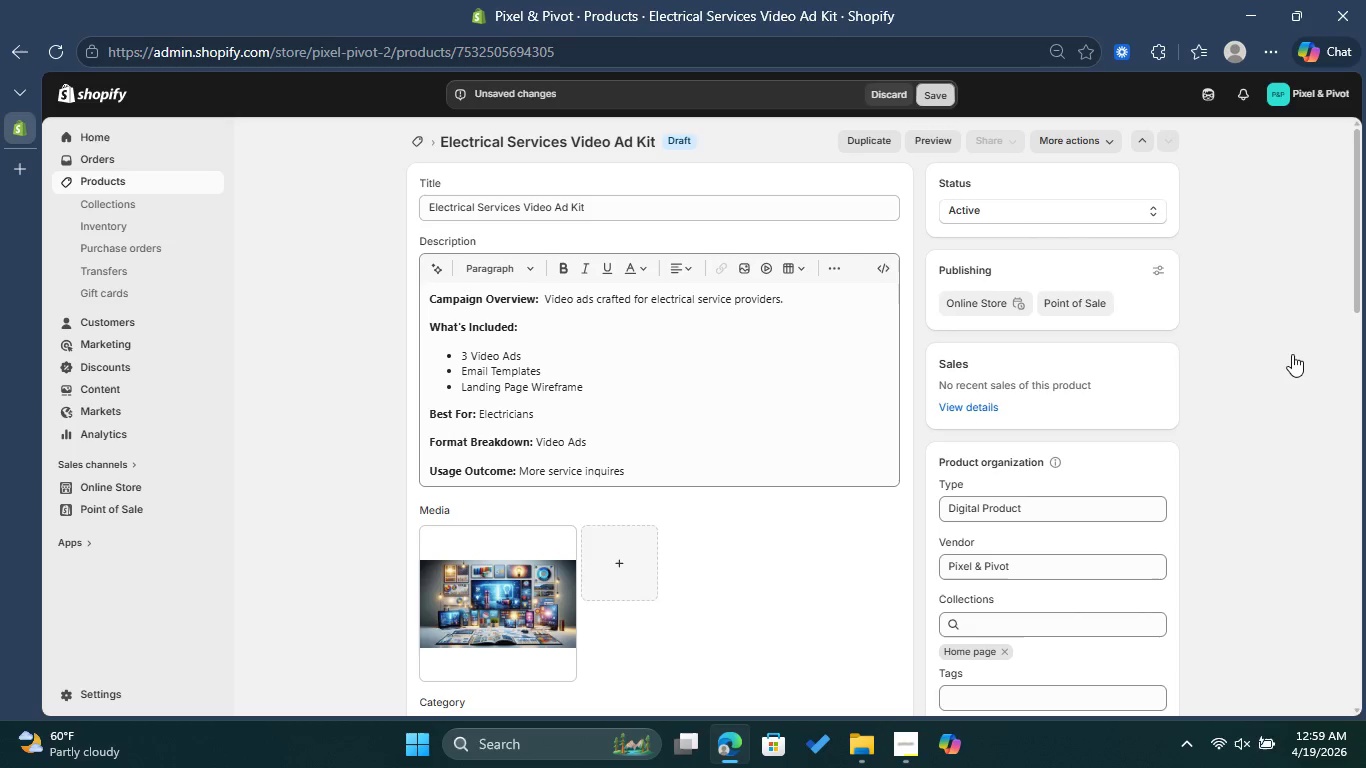 
scroll: coordinate [1295, 359], scroll_direction: down, amount: 1.0
 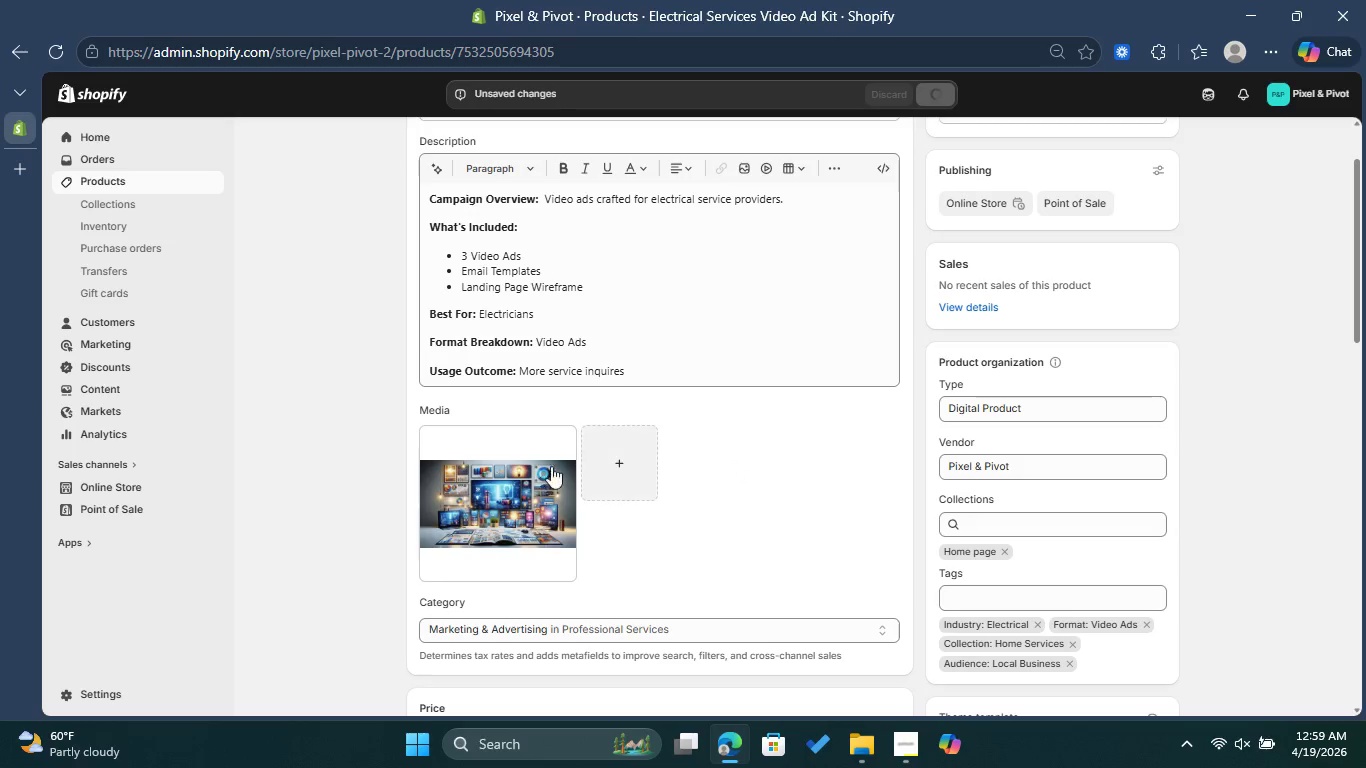 
left_click([509, 485])
 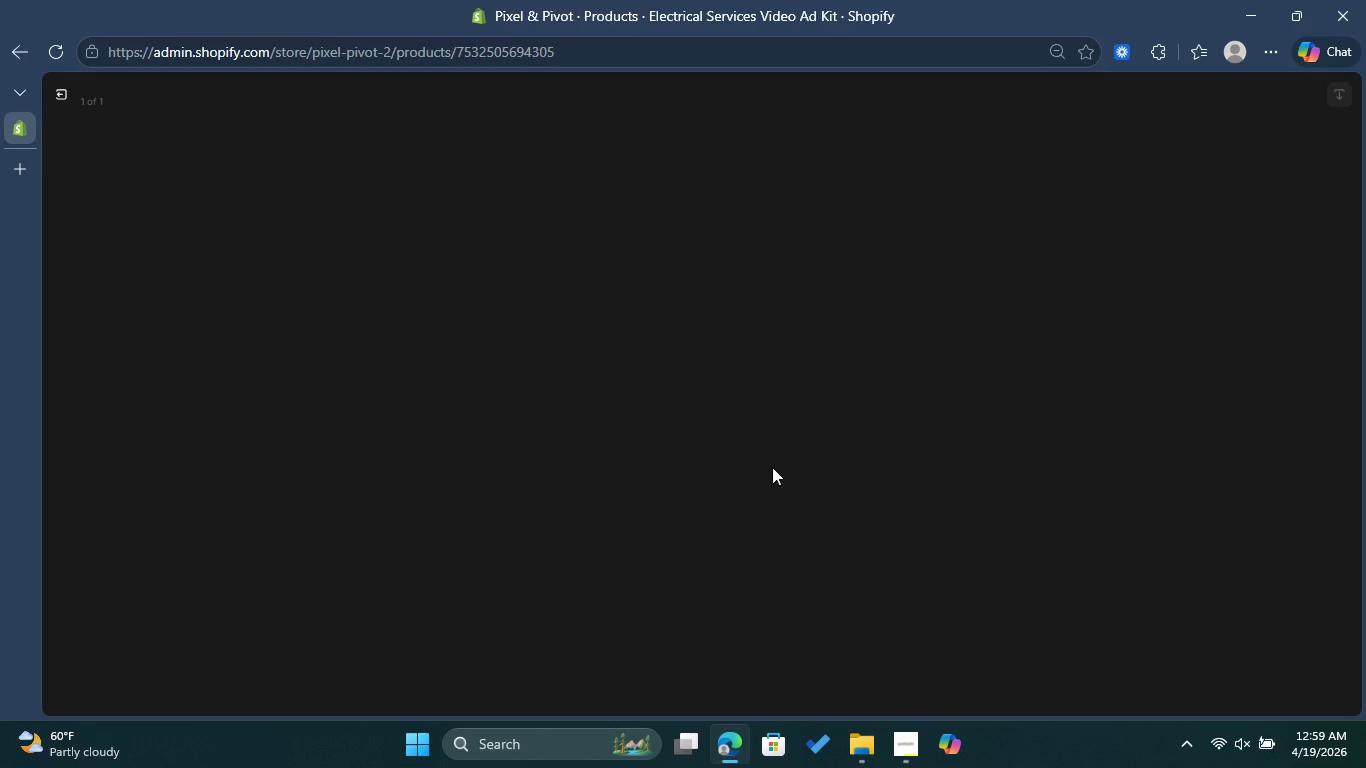 
mouse_move([1126, 375])
 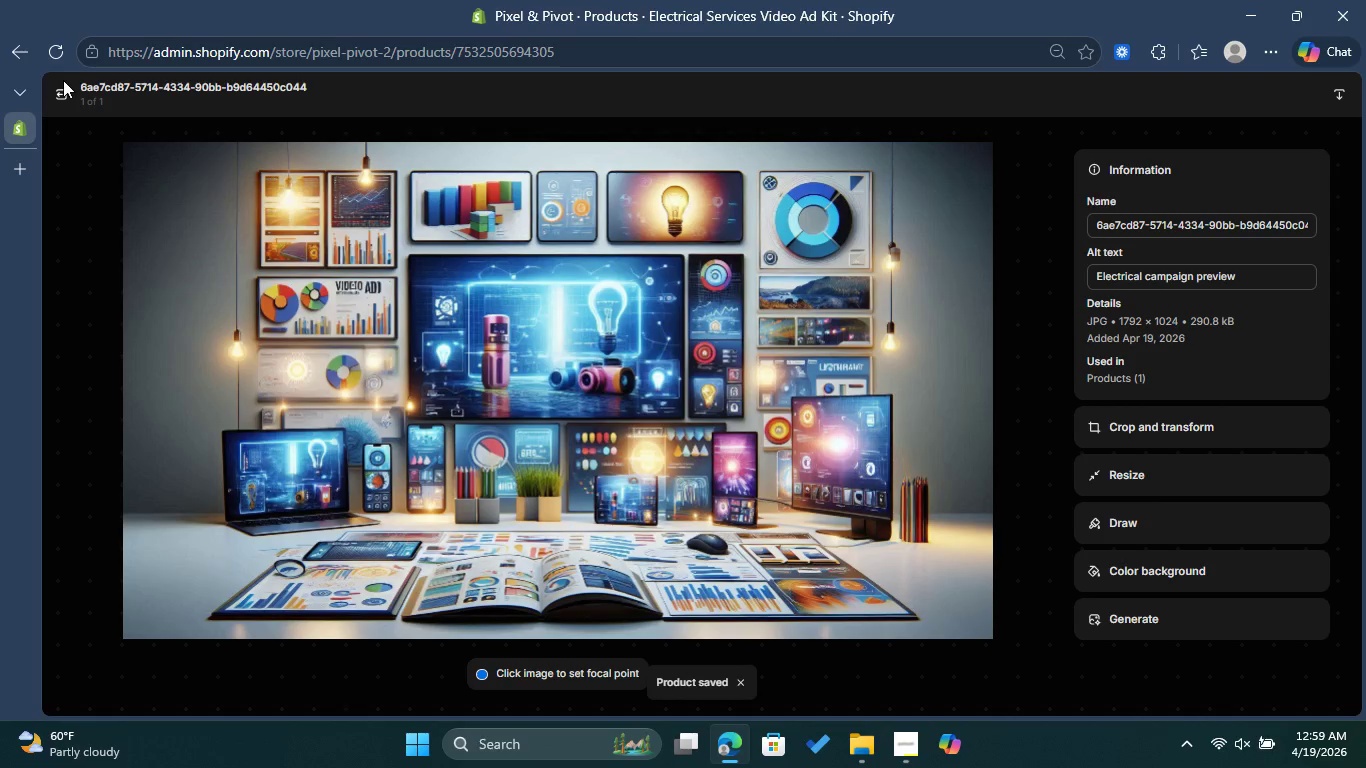 
left_click([63, 83])
 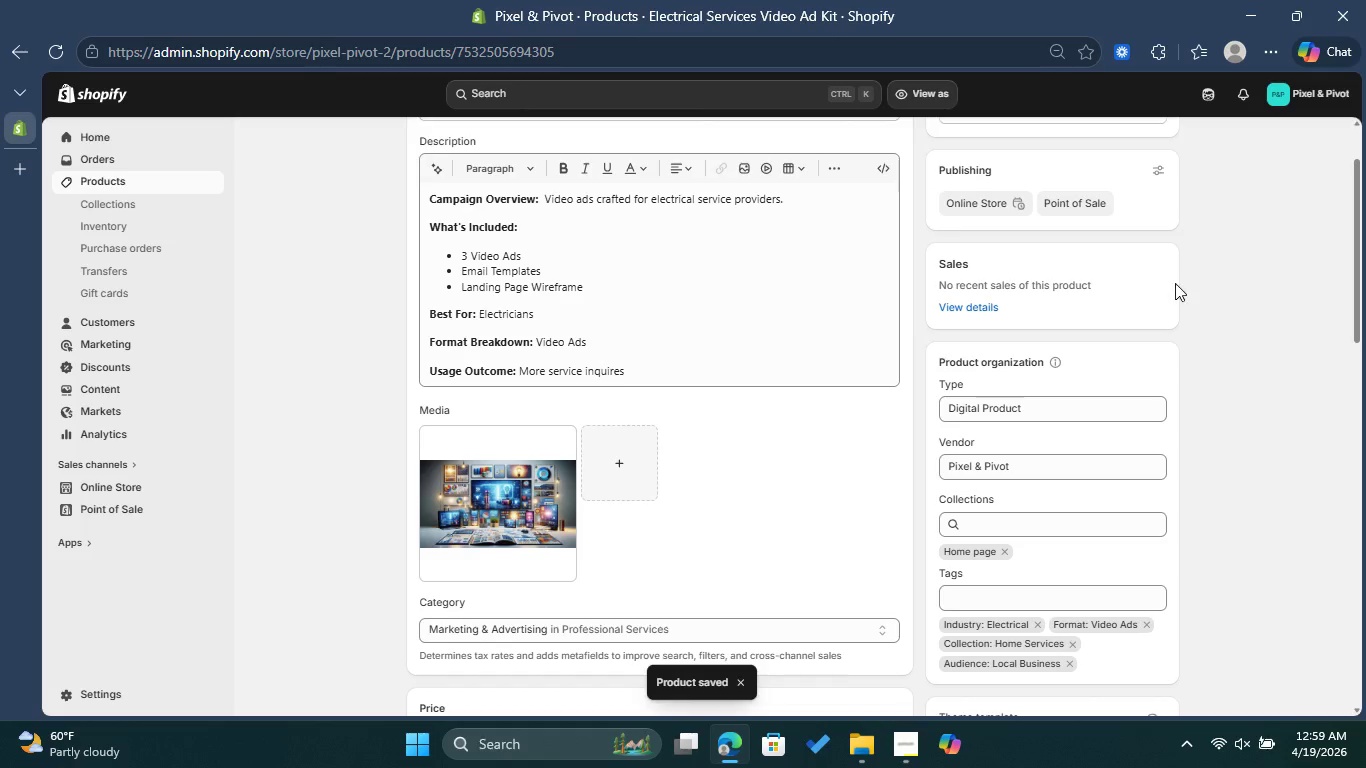 
scroll: coordinate [1171, 252], scroll_direction: up, amount: 1.0
 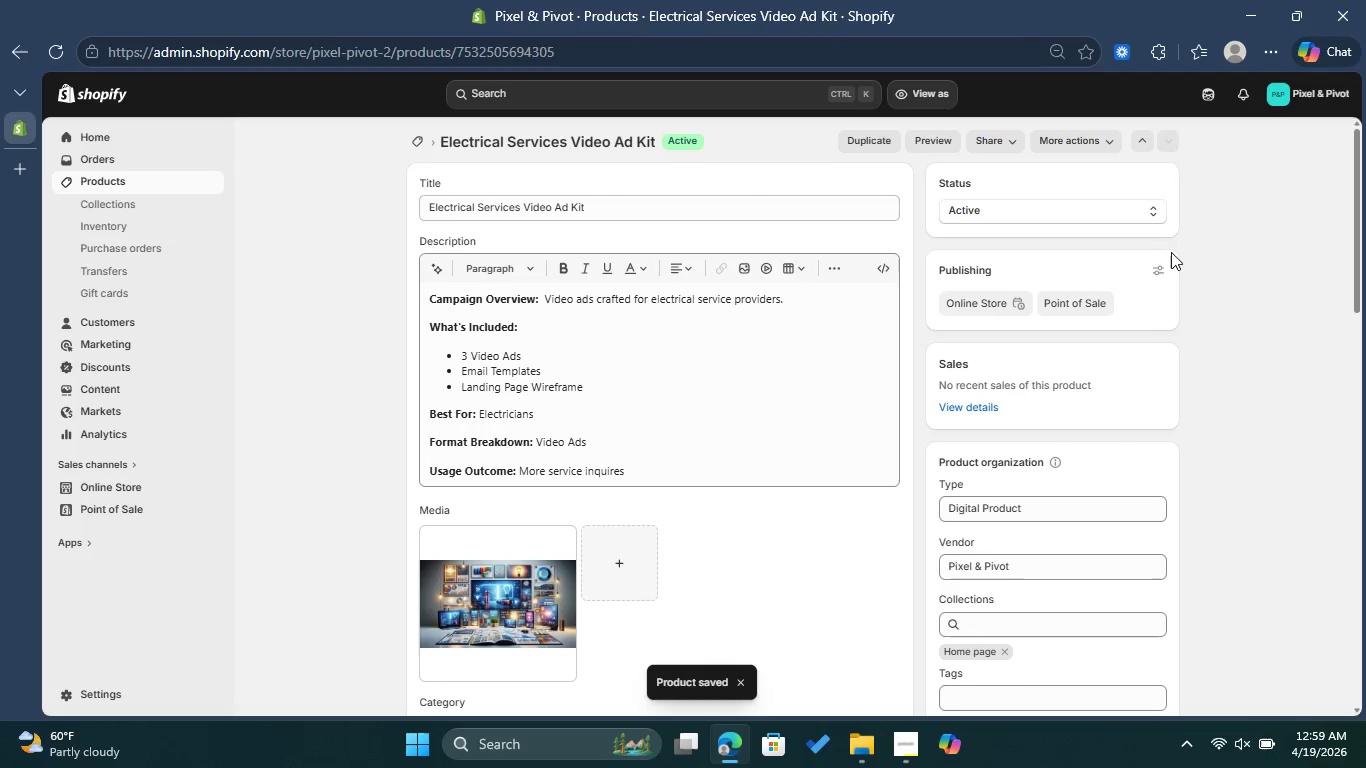 
scroll: coordinate [1195, 294], scroll_direction: down, amount: 8.0
 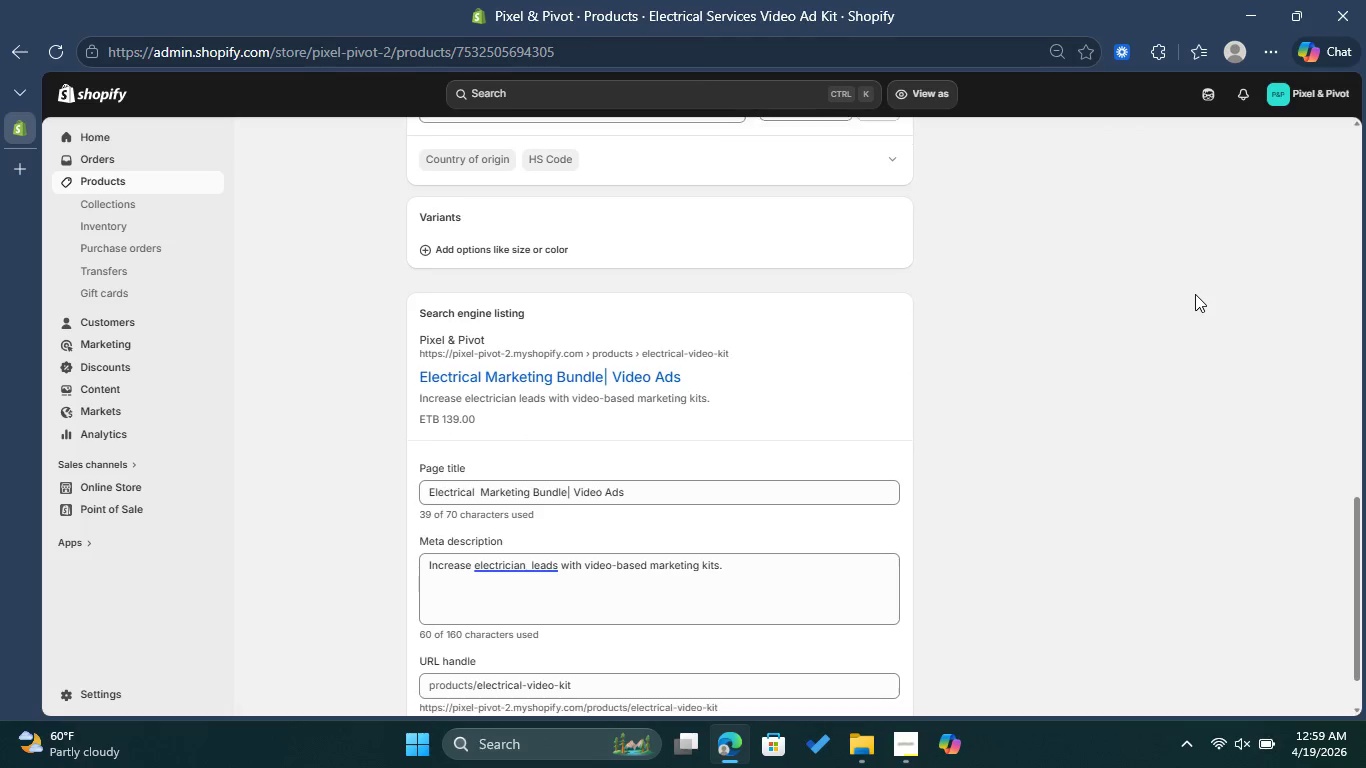 
scroll: coordinate [988, 260], scroll_direction: up, amount: 21.0
 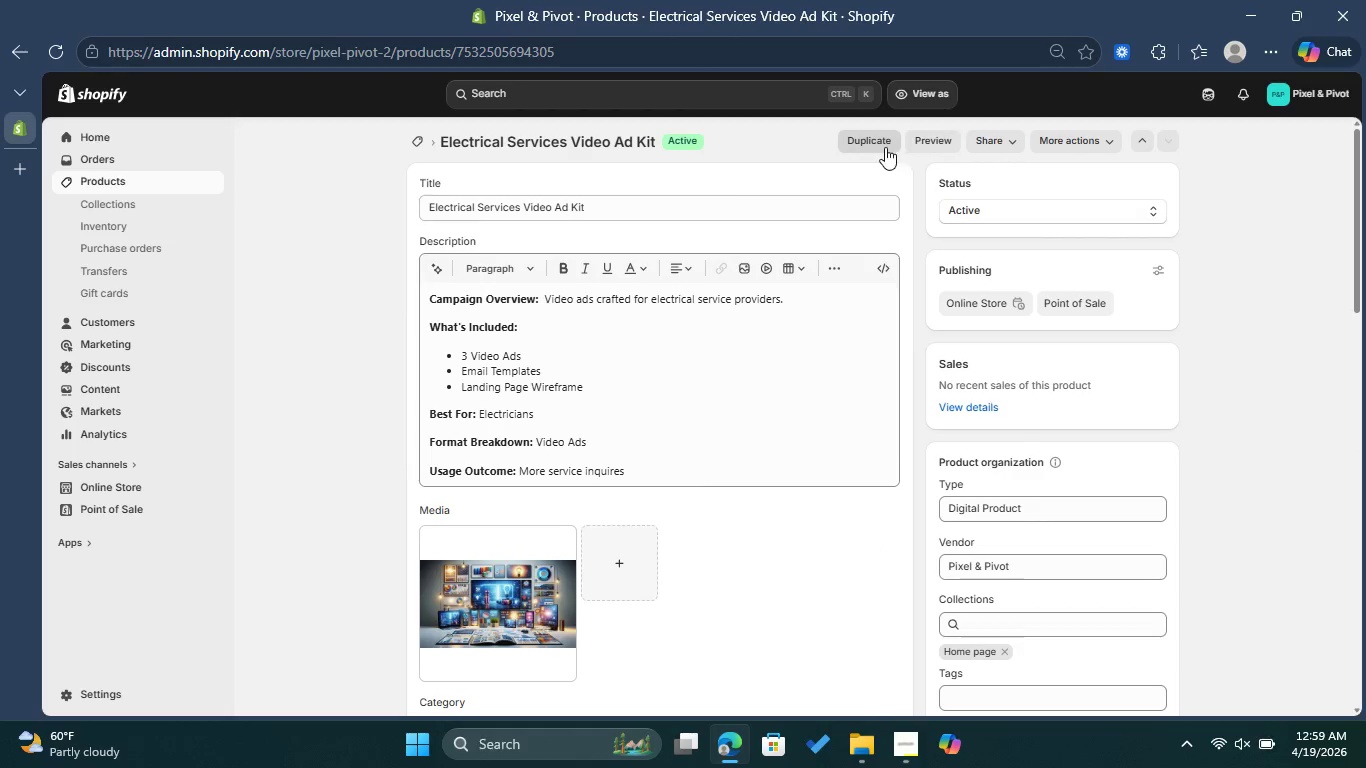 
left_click([875, 142])
 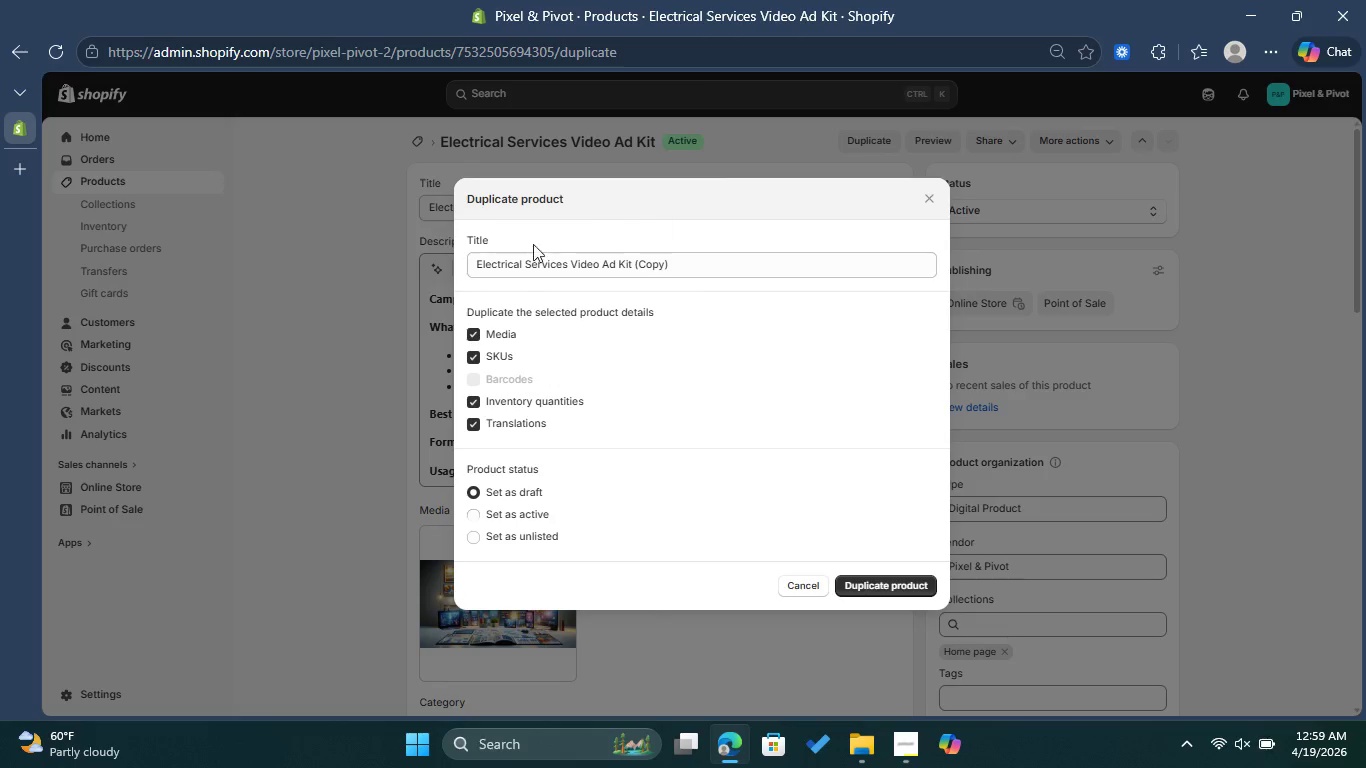 
left_click([478, 328])
 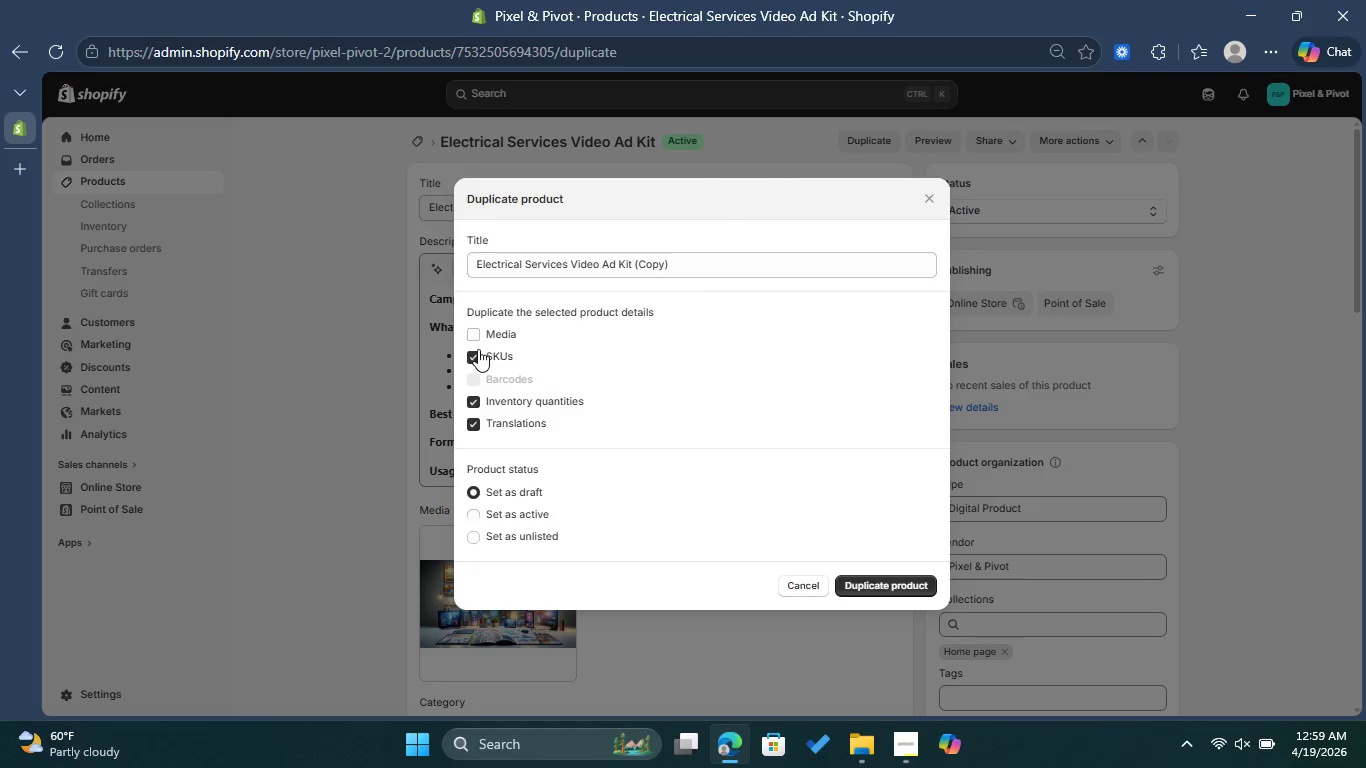 
left_click([478, 349])
 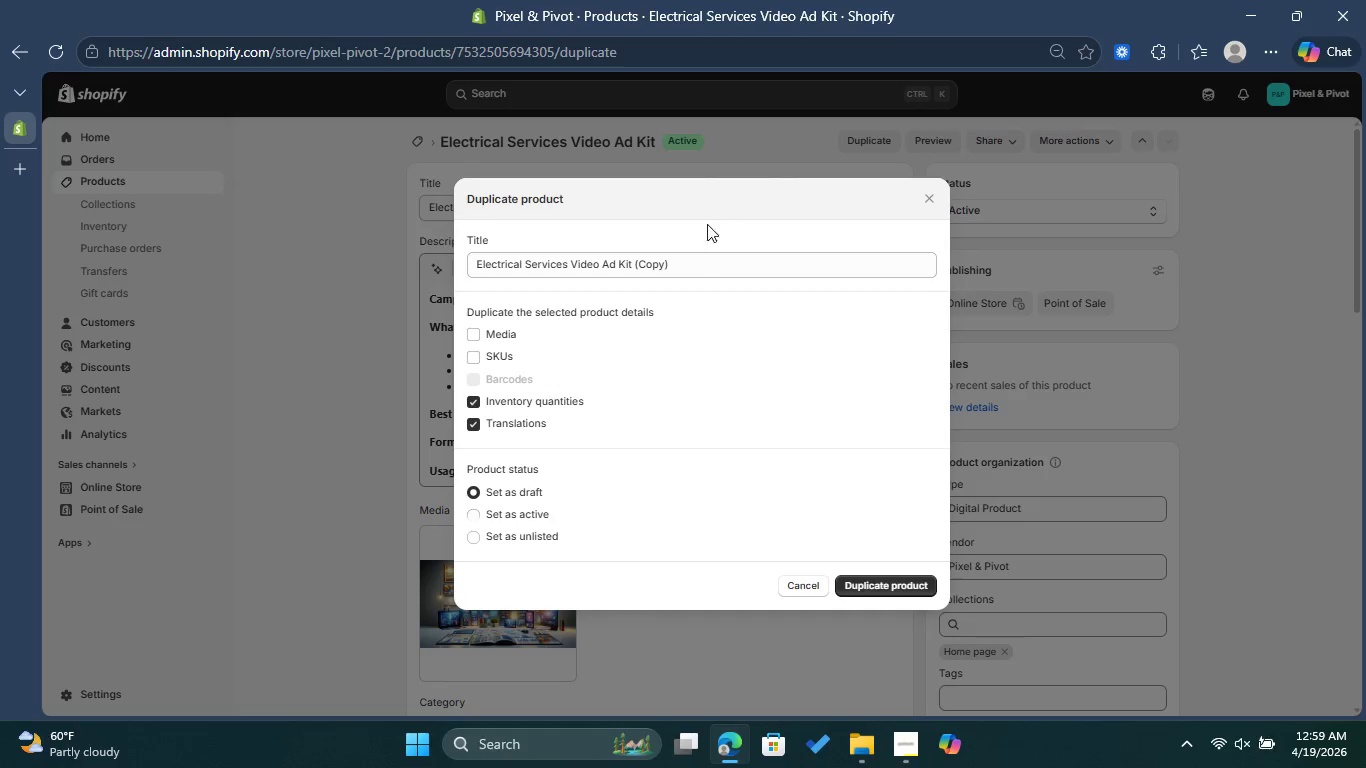 
left_click([695, 259])
 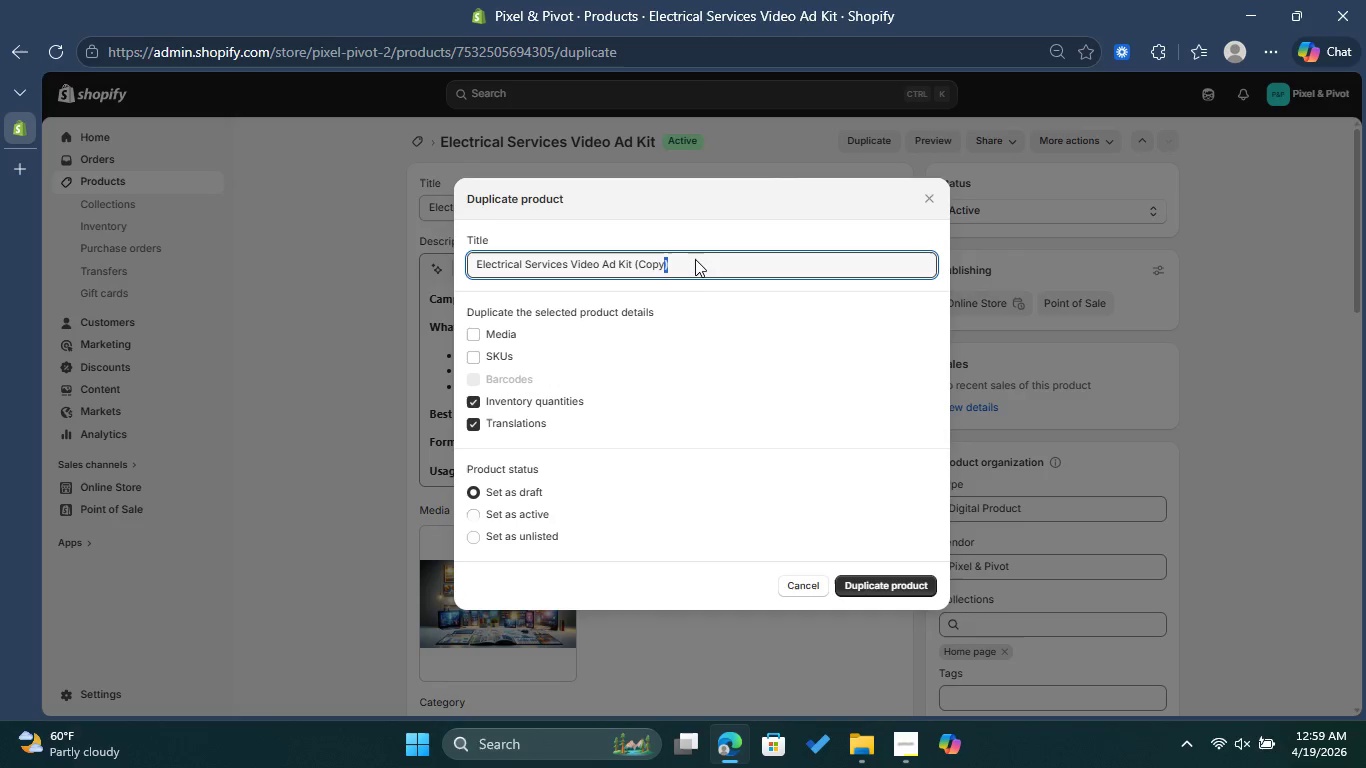 
left_click_drag(start_coordinate=[695, 259], to_coordinate=[466, 263])
 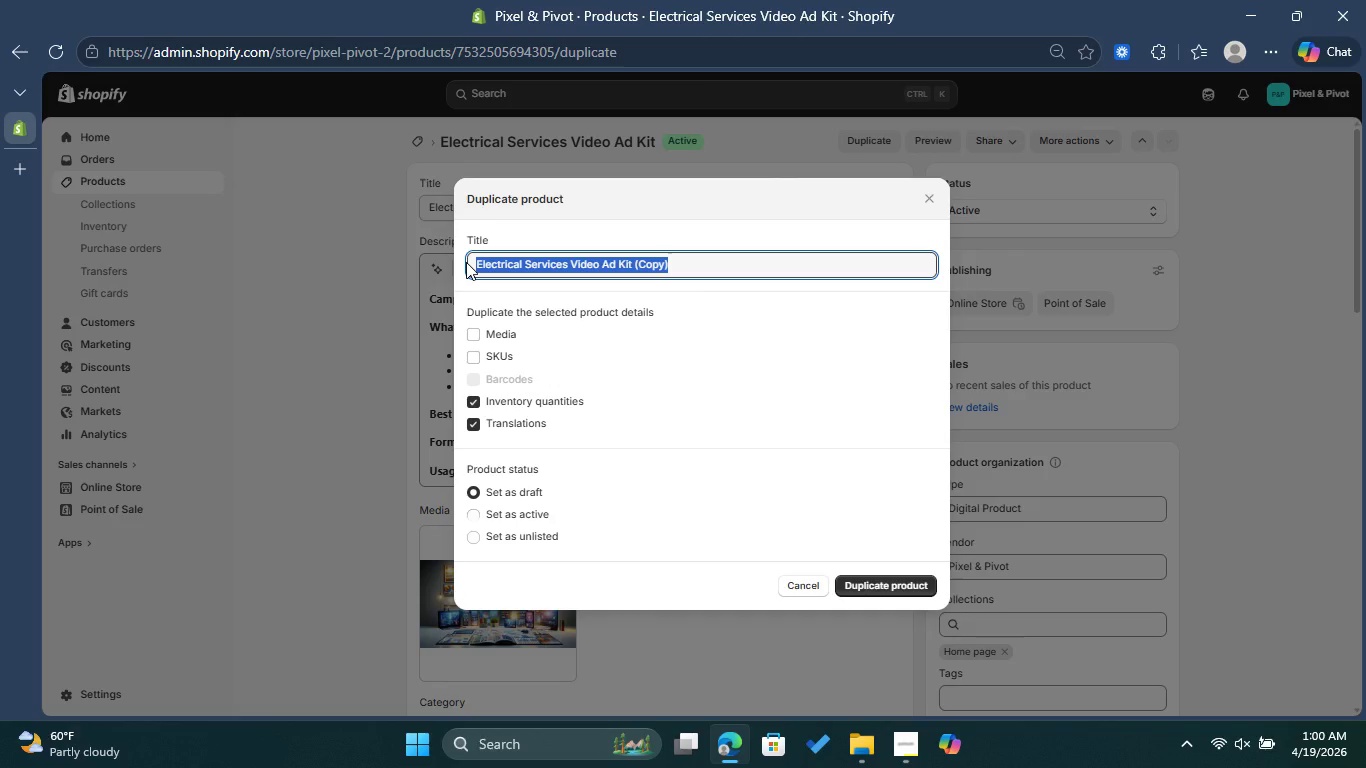 
type(Dental Patient Acquisition Bundlw)
key(Backspace)
type(e)
 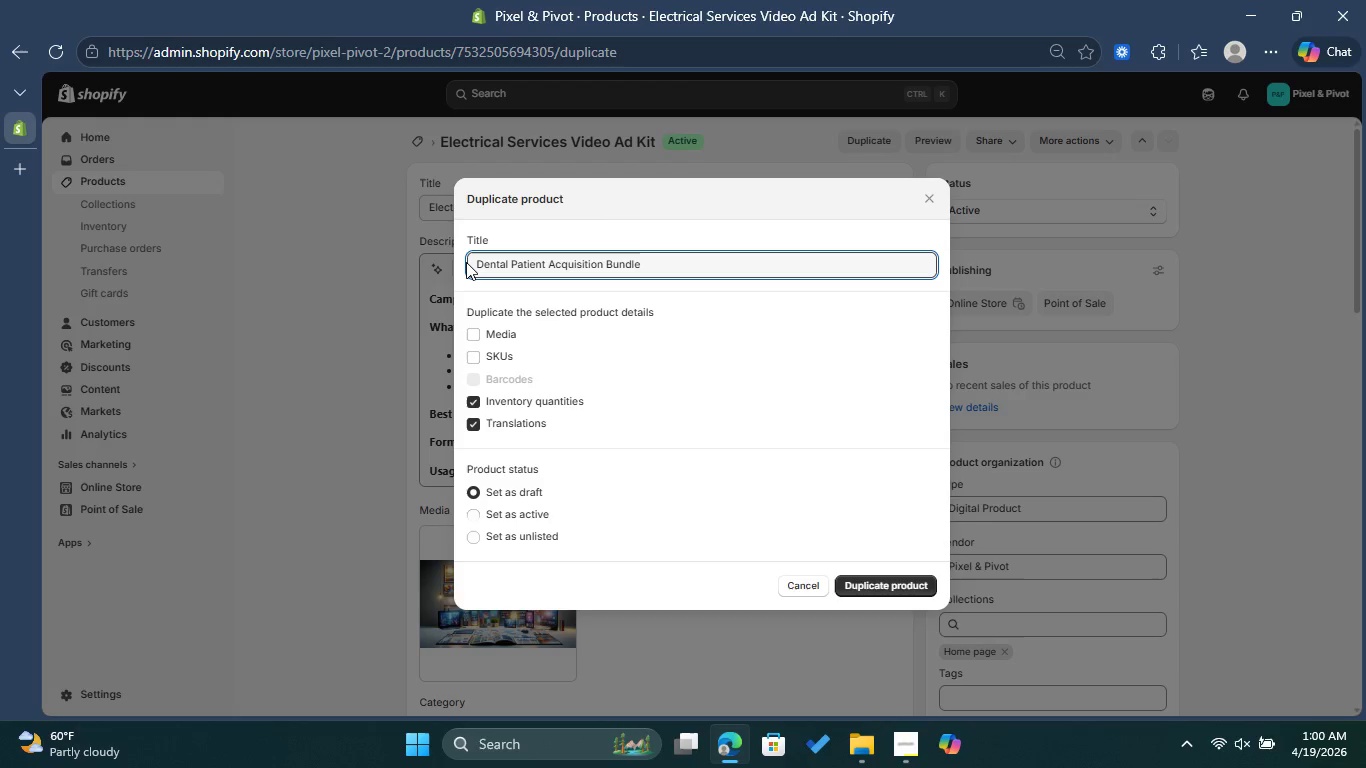 
wait(7.34)
 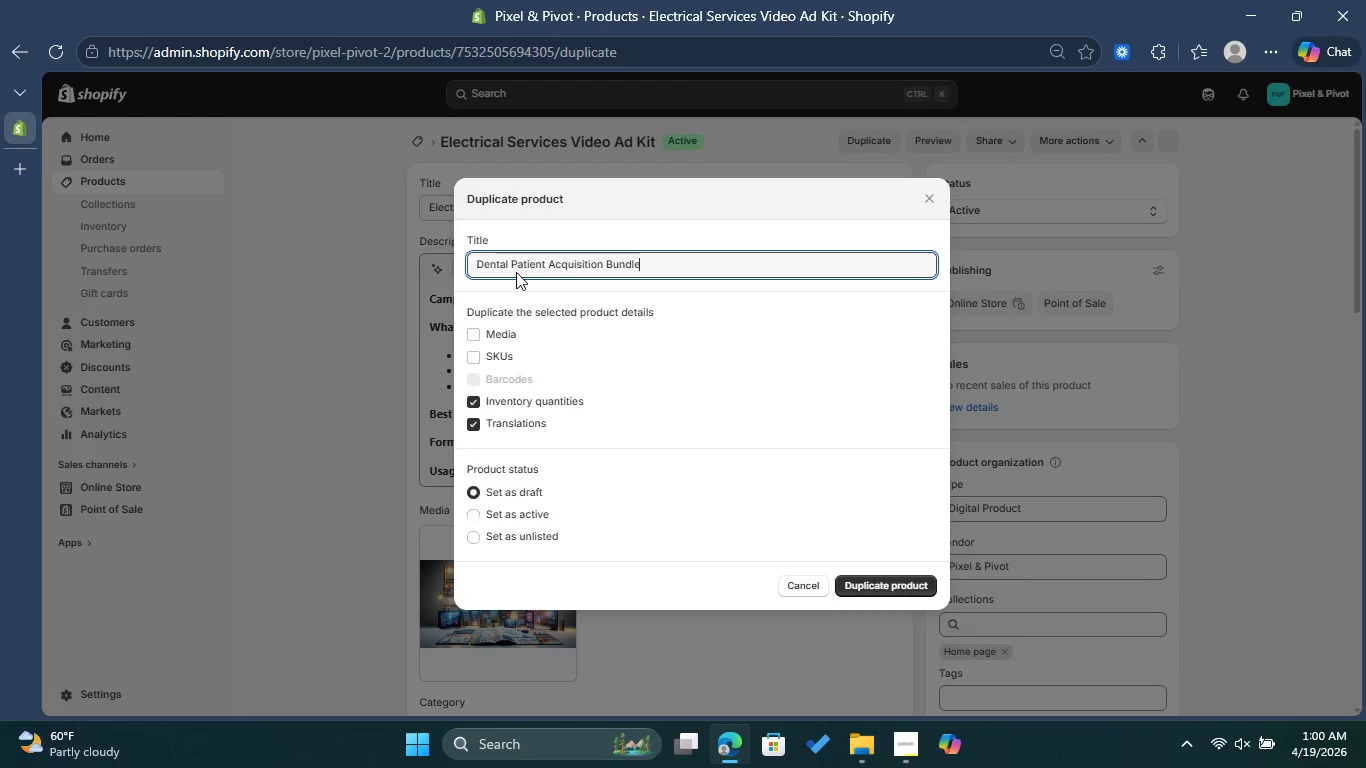 
left_click([901, 595])
 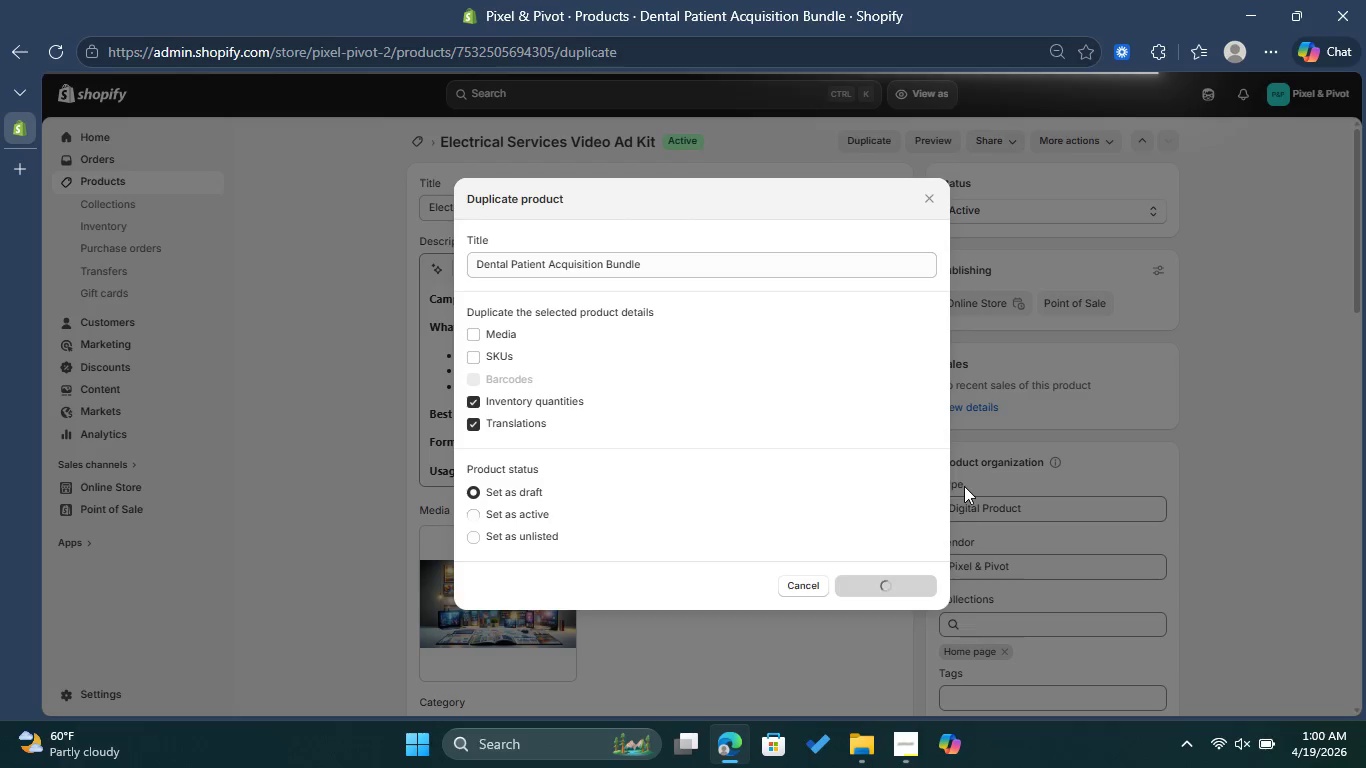 
wait(9.98)
 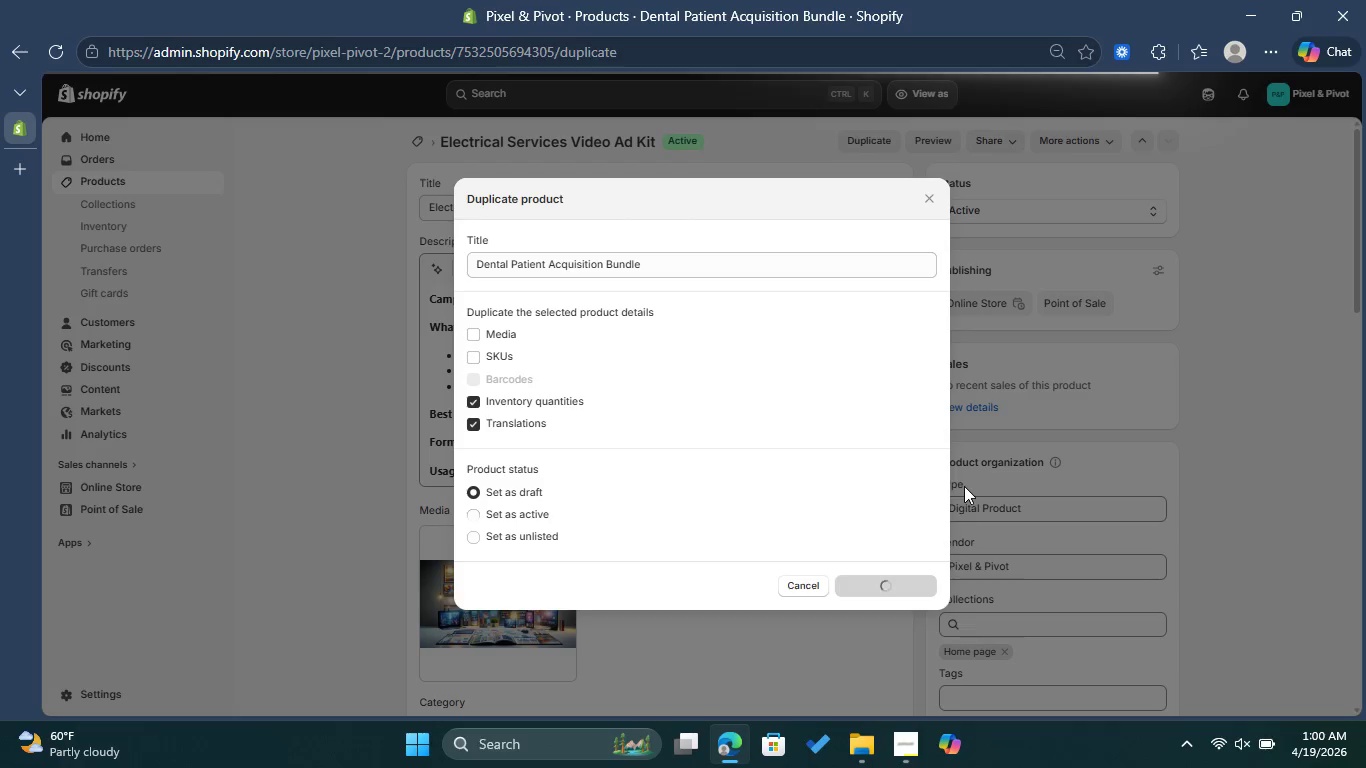 
left_click_drag(start_coordinate=[798, 305], to_coordinate=[547, 300])
 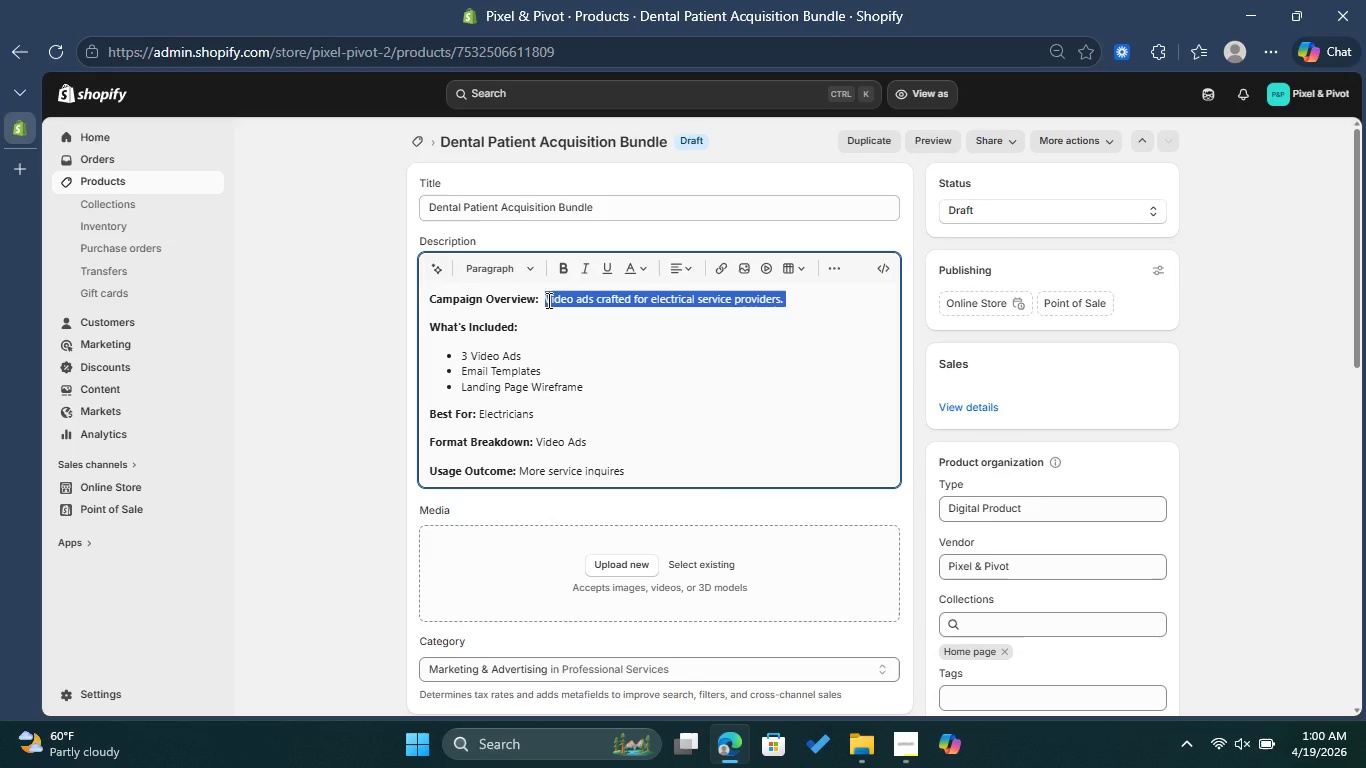 
type(Marketh)
key(Backspace)
type(ing system designed to attract new dental patients.)
 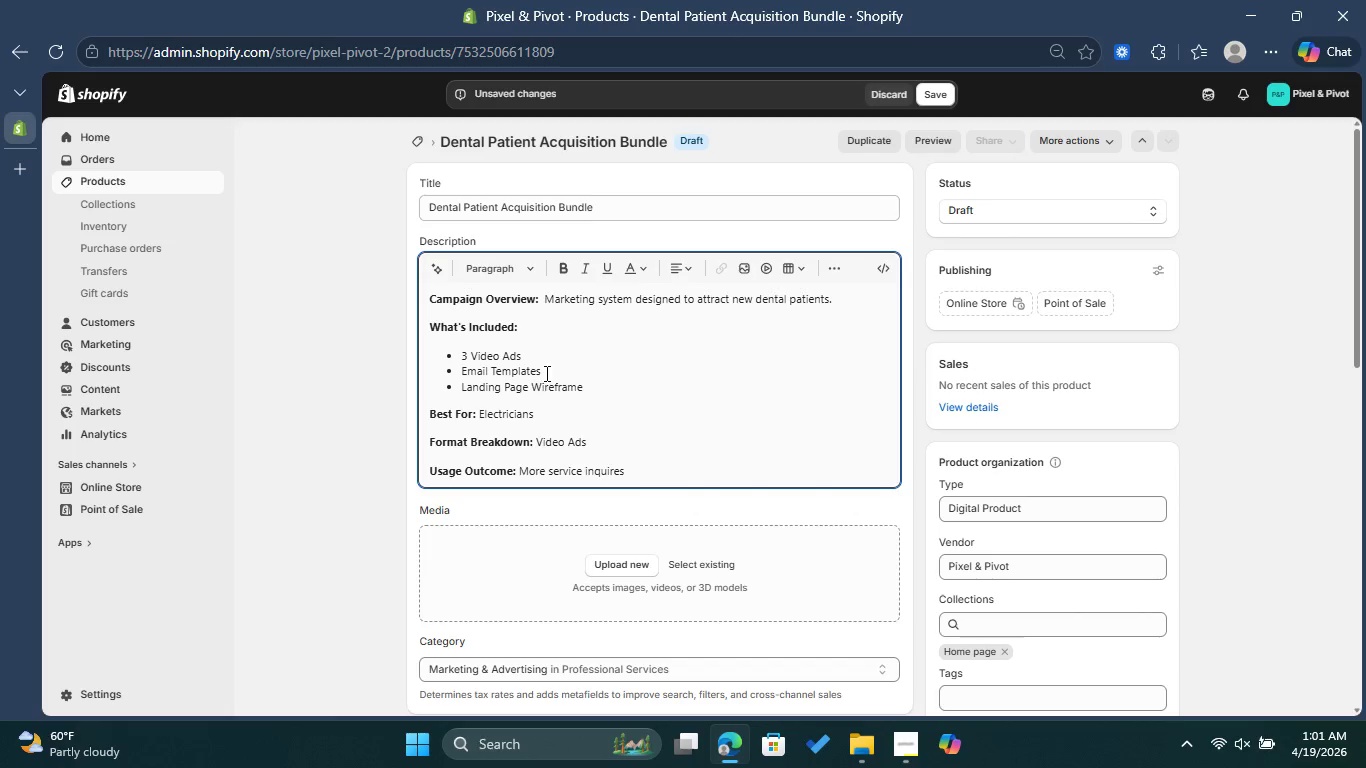 
wait(6.98)
 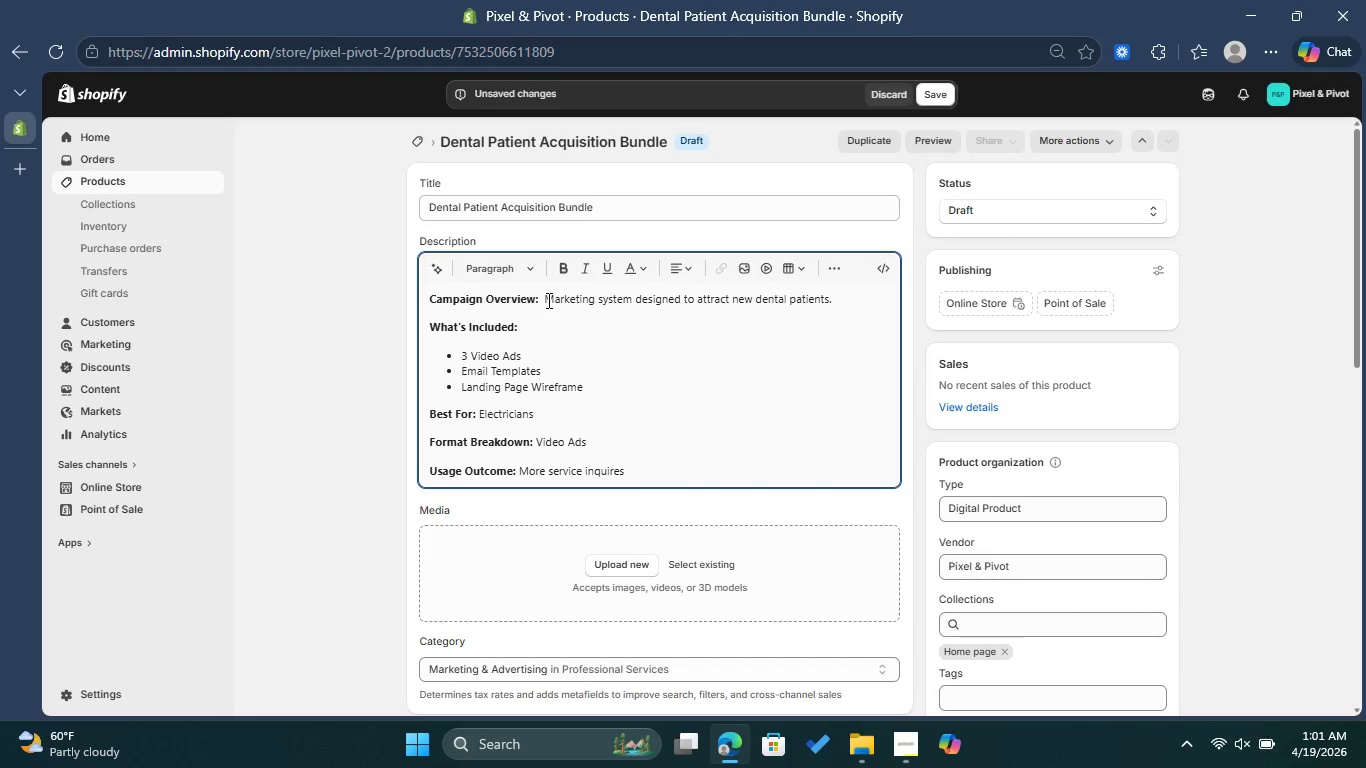 
left_click_drag(start_coordinate=[503, 358], to_coordinate=[461, 351])
 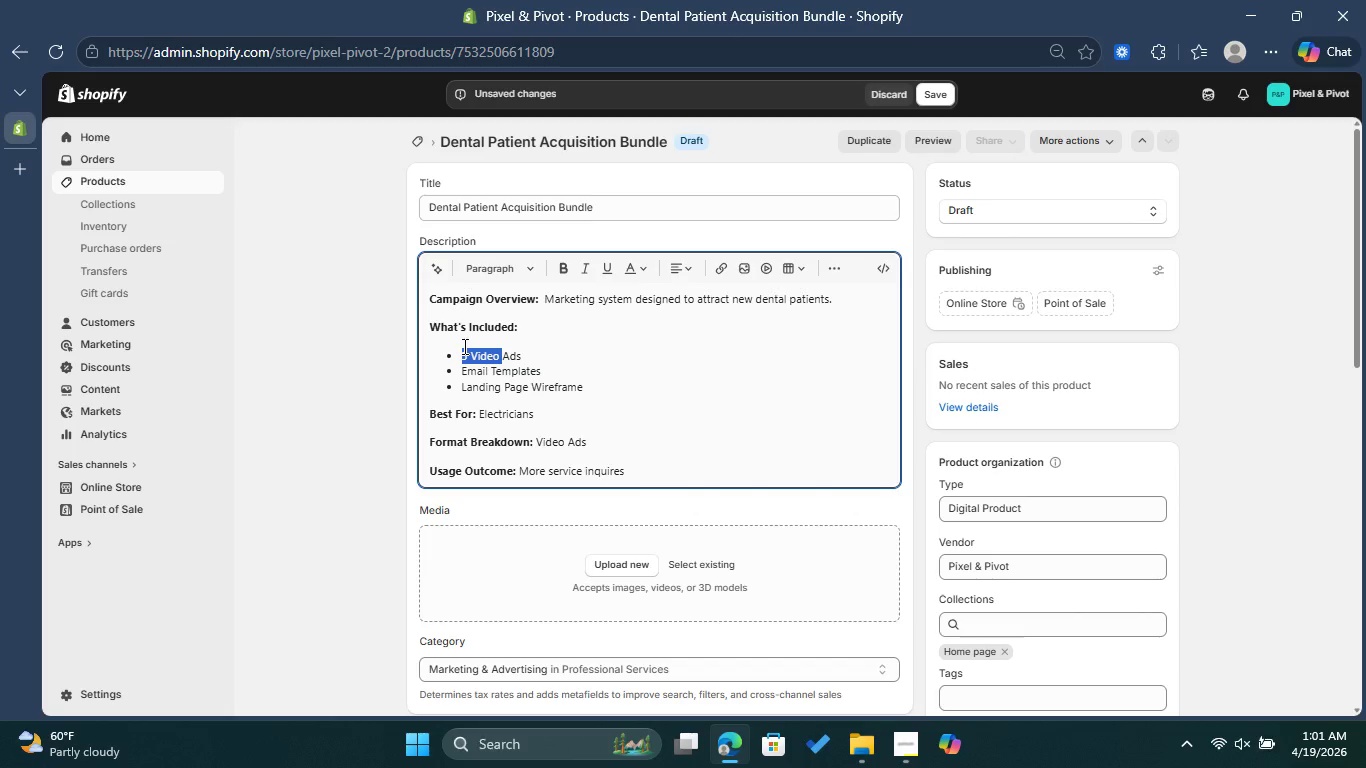 
key(Backspace)
type(Static )
 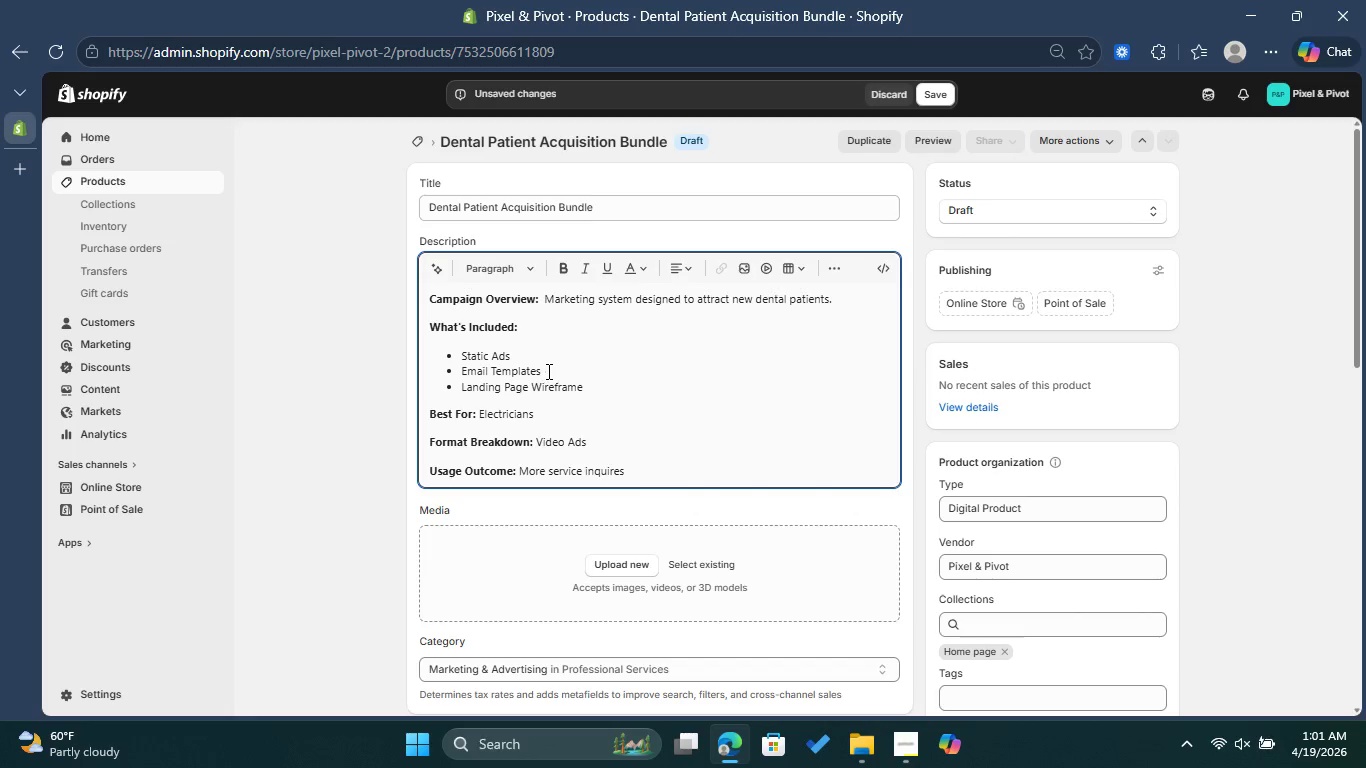 
left_click([549, 371])
 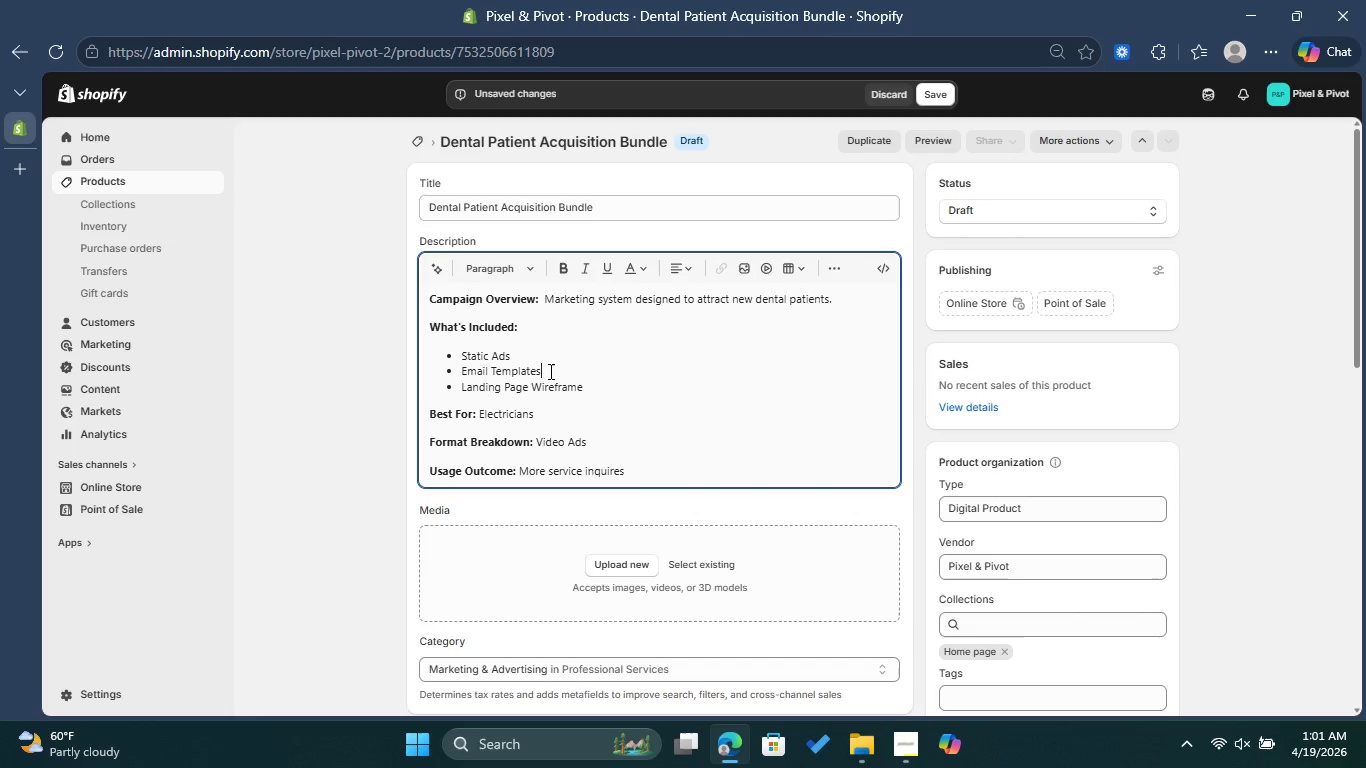 
left_click_drag(start_coordinate=[551, 372], to_coordinate=[493, 364])
 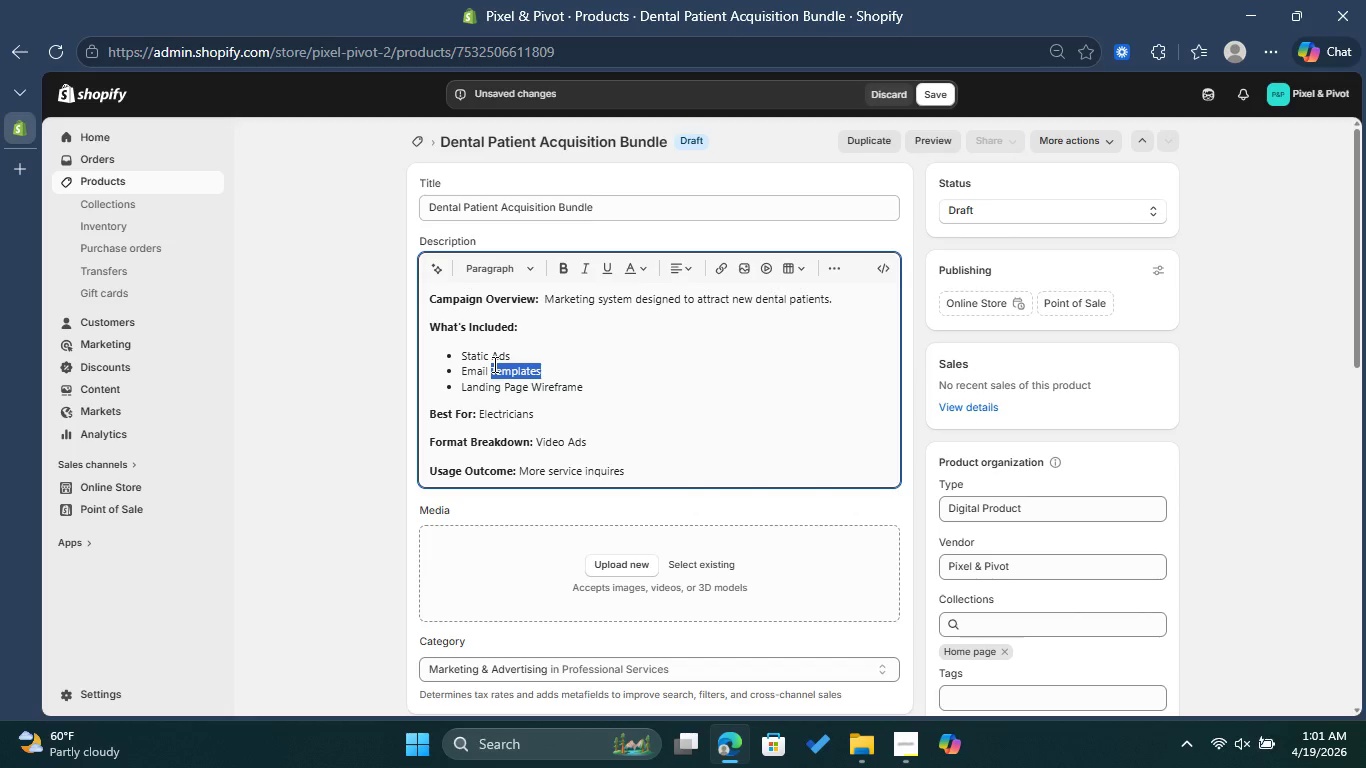 
type(Campaigns)
 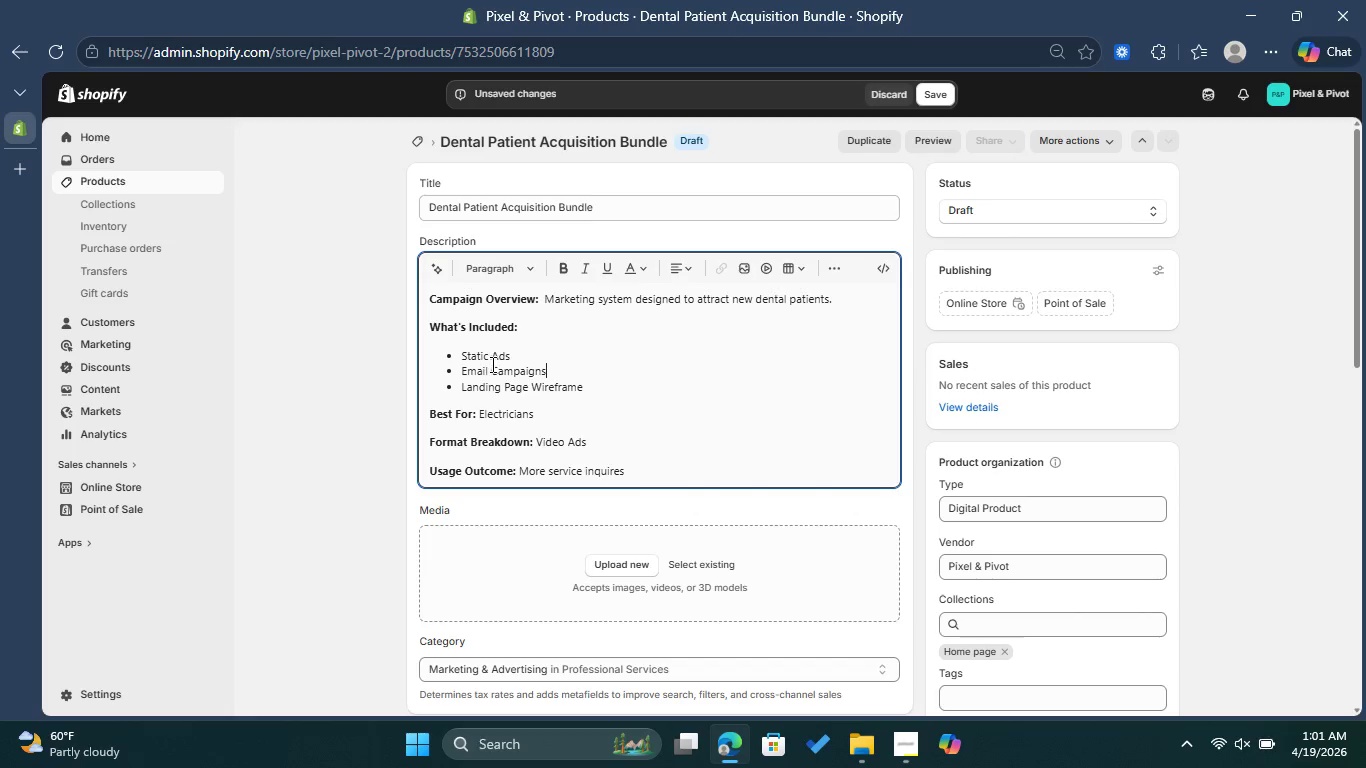 
left_click([586, 376])
 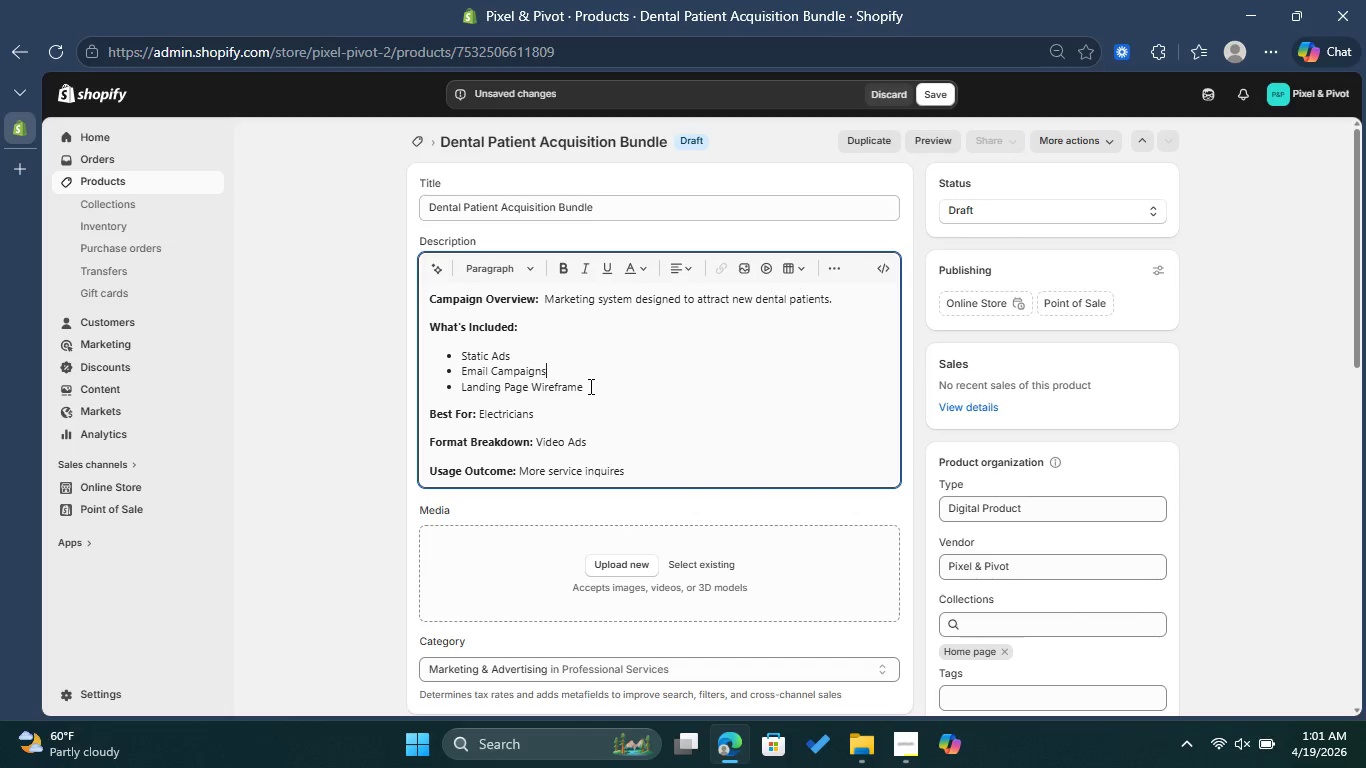 
left_click([589, 386])
 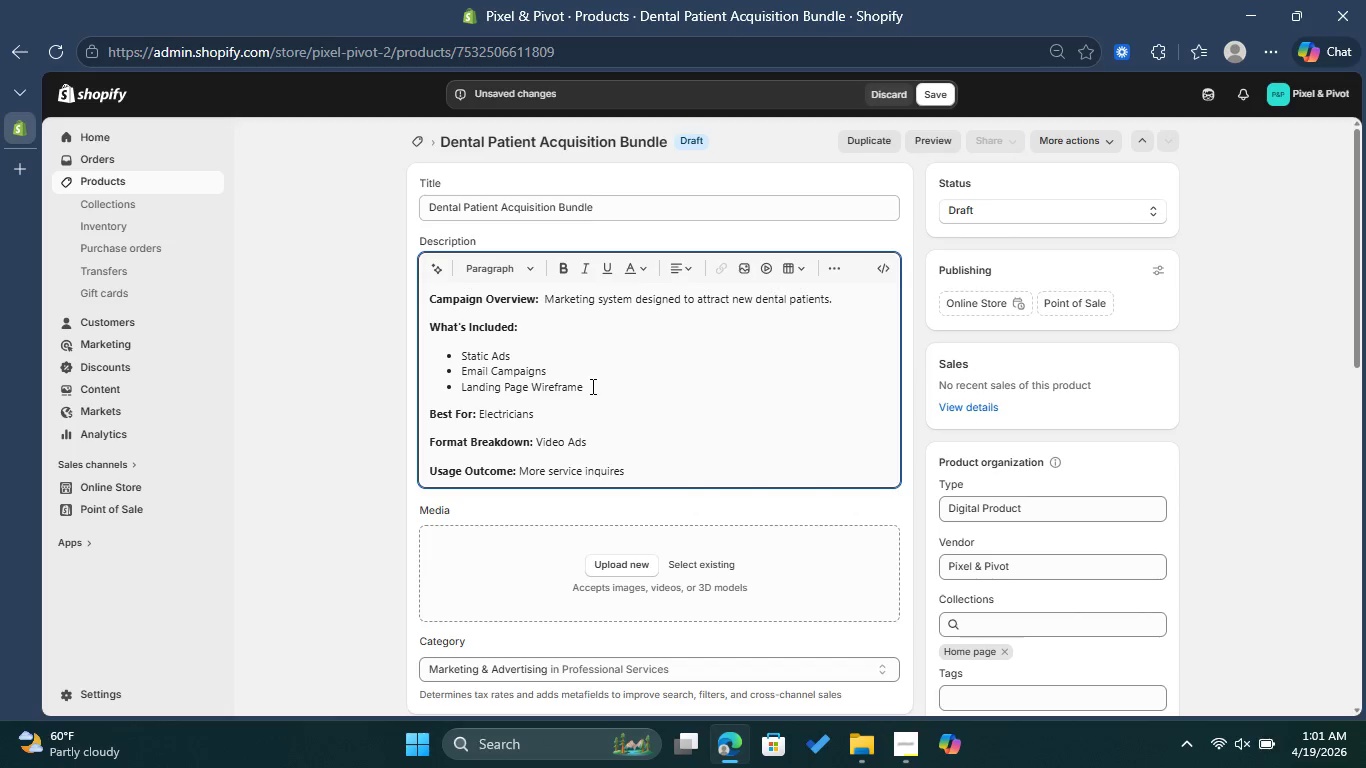 
wait(8.66)
 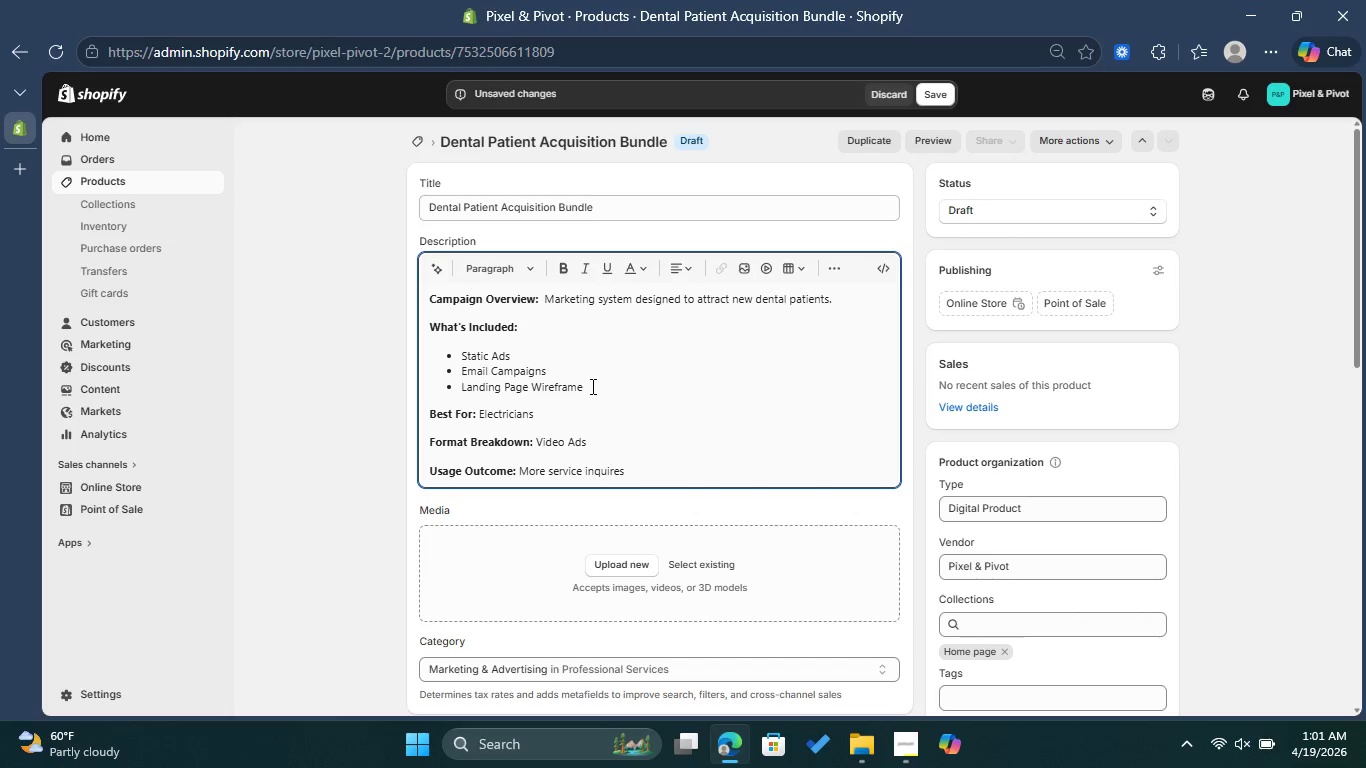 
left_click_drag(start_coordinate=[566, 406], to_coordinate=[481, 405])
 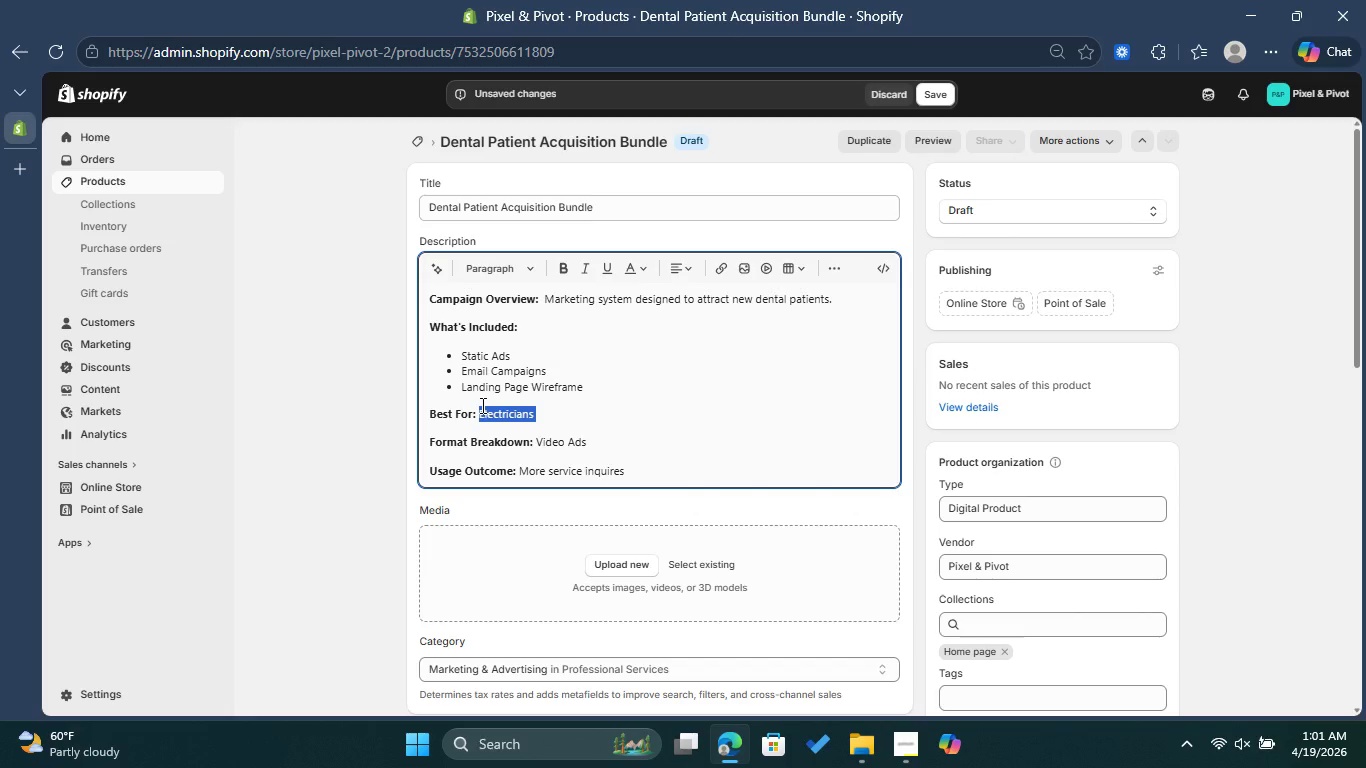 
type(Dental clinics )
 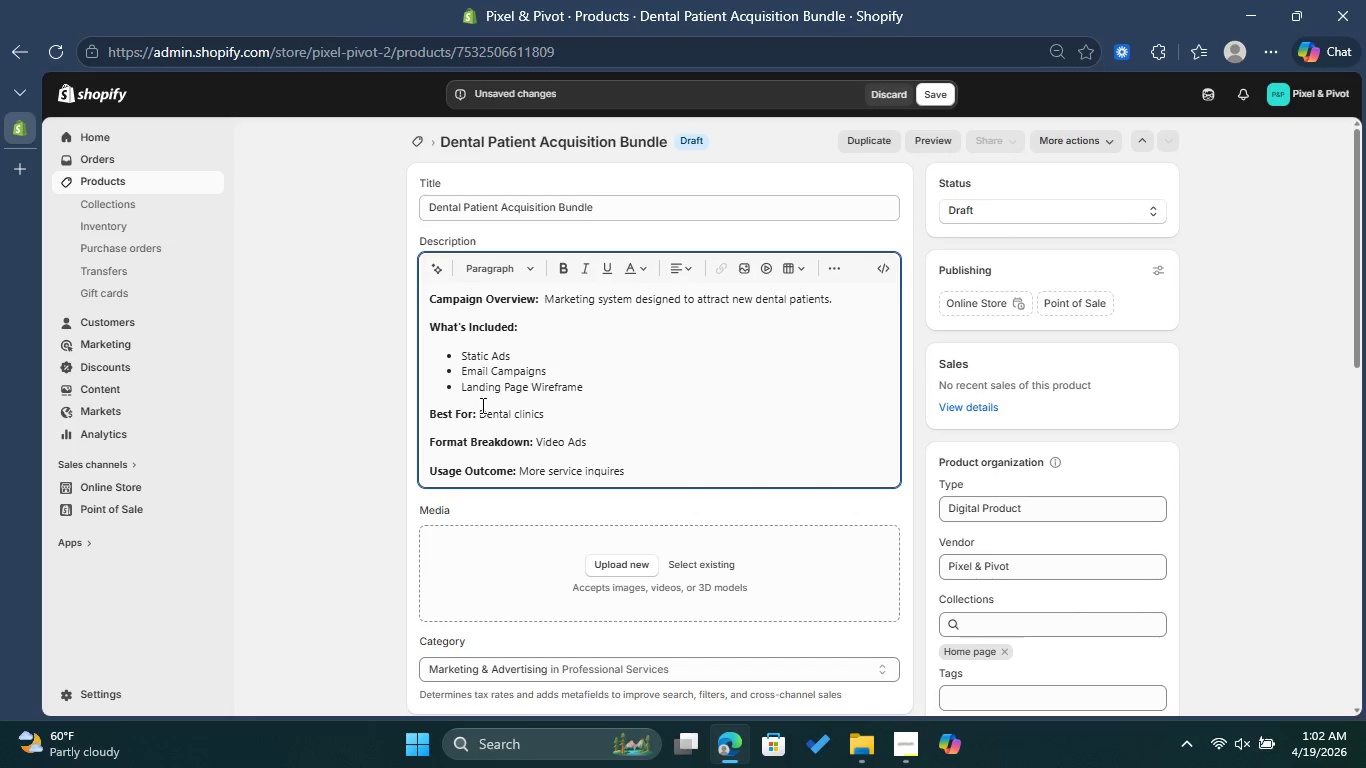 
wait(6.25)
 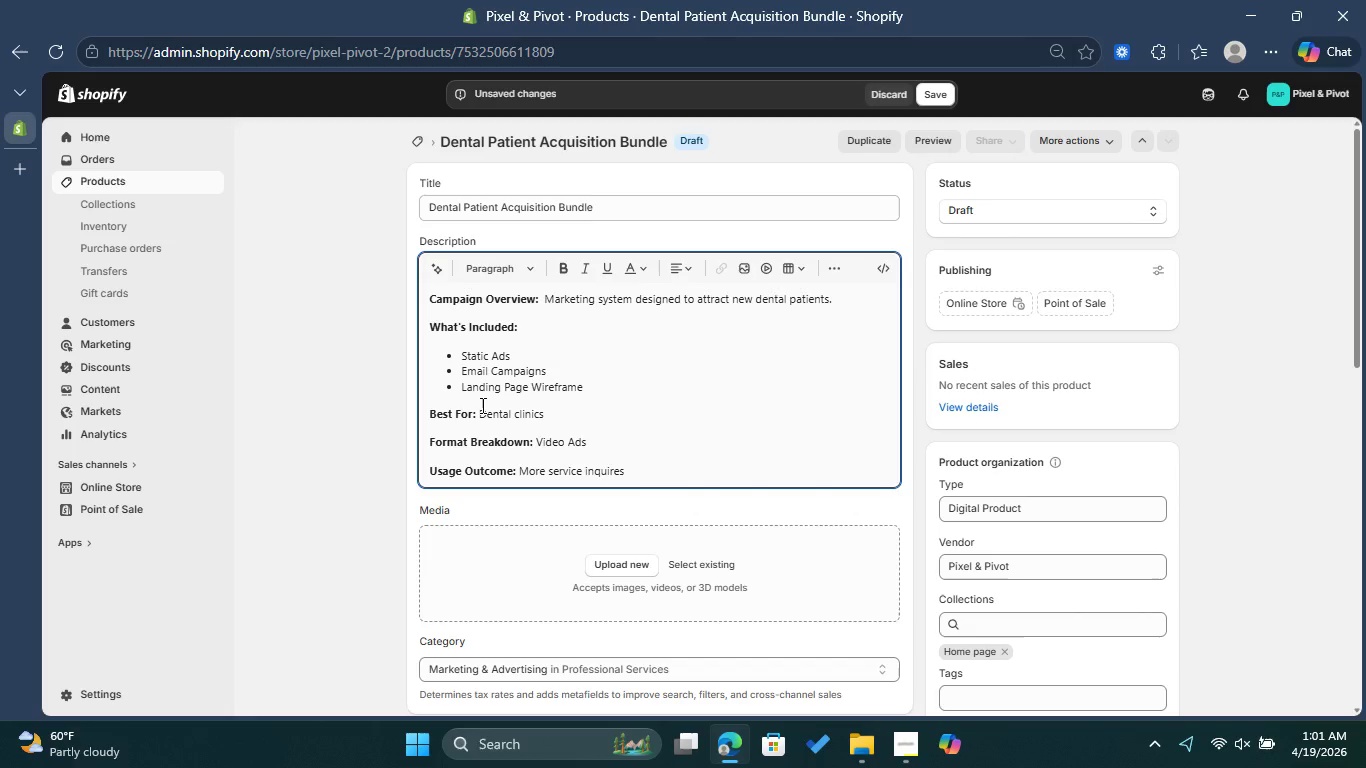 
left_click([593, 438])
 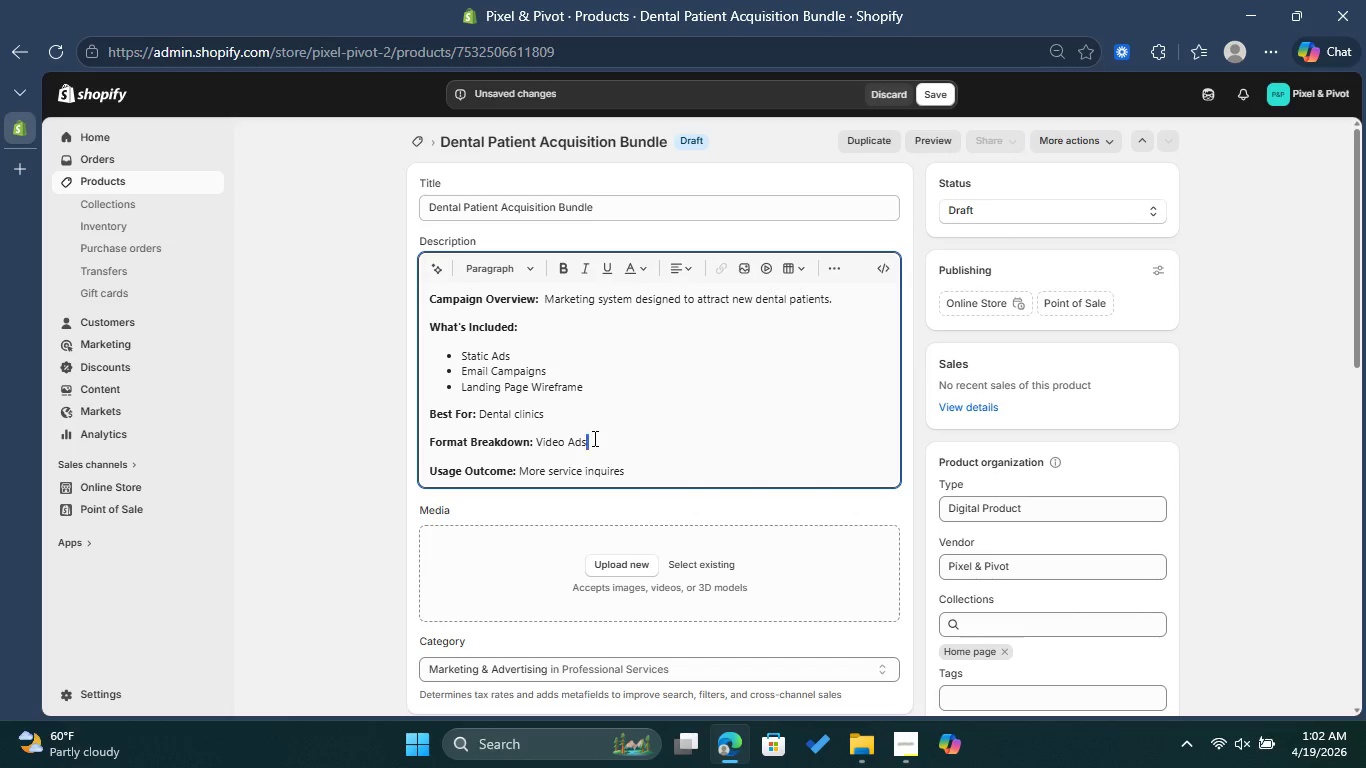 
left_click_drag(start_coordinate=[593, 438], to_coordinate=[542, 439])
 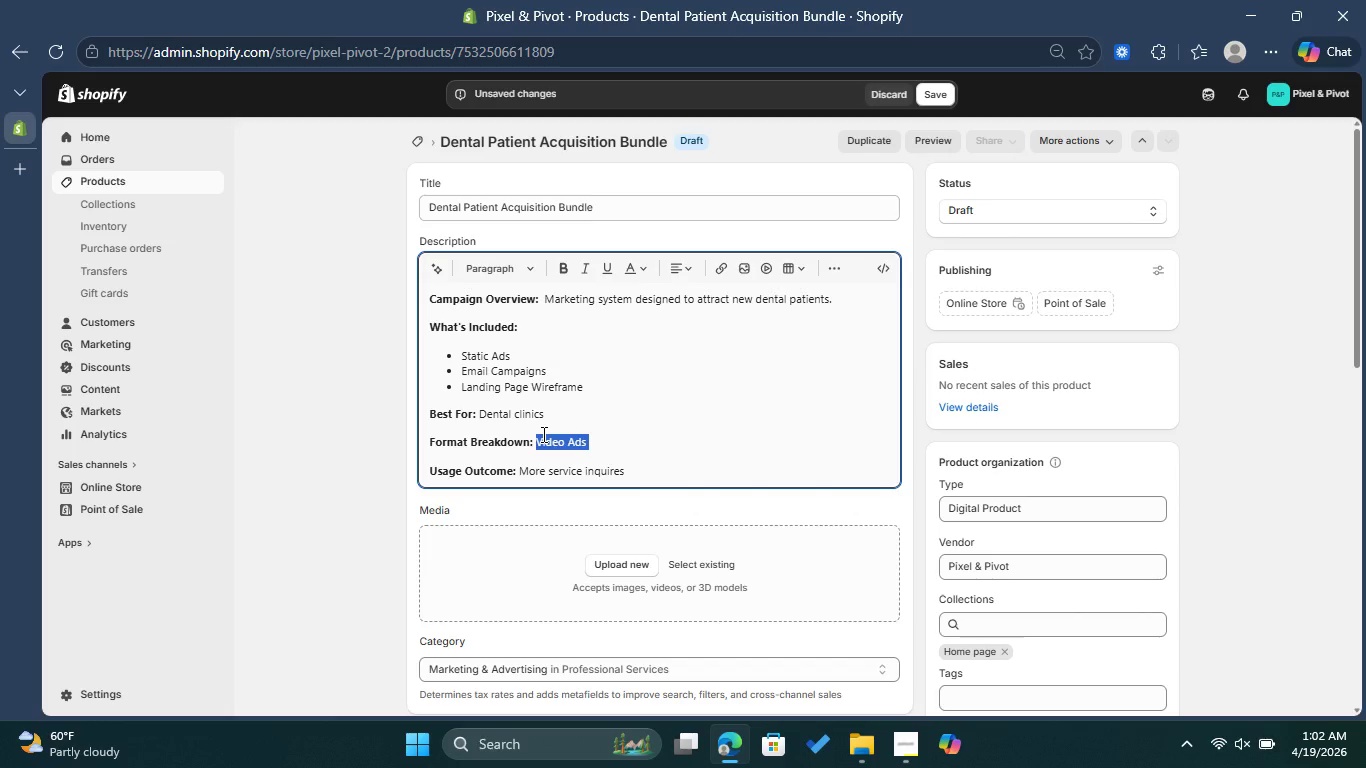 
type(Static )
 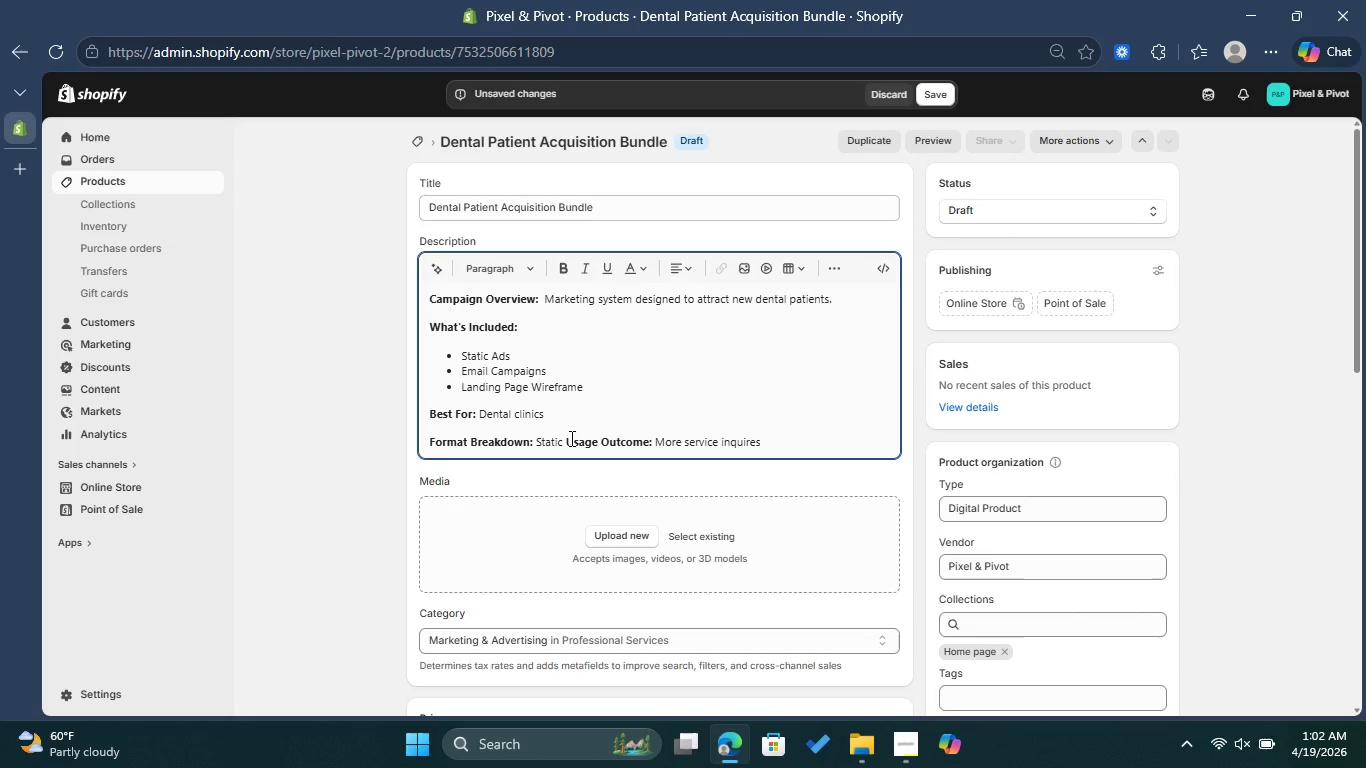 
wait(5.17)
 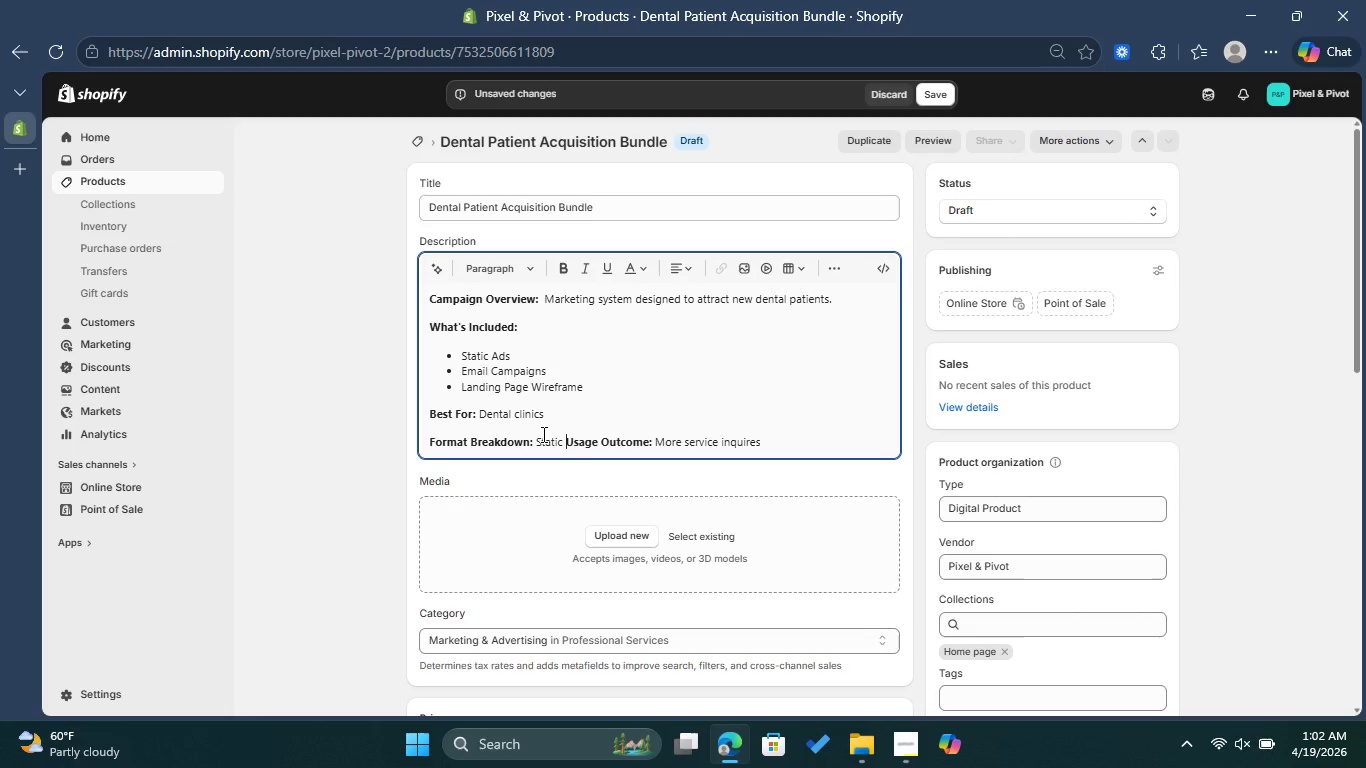 
key(Enter)
 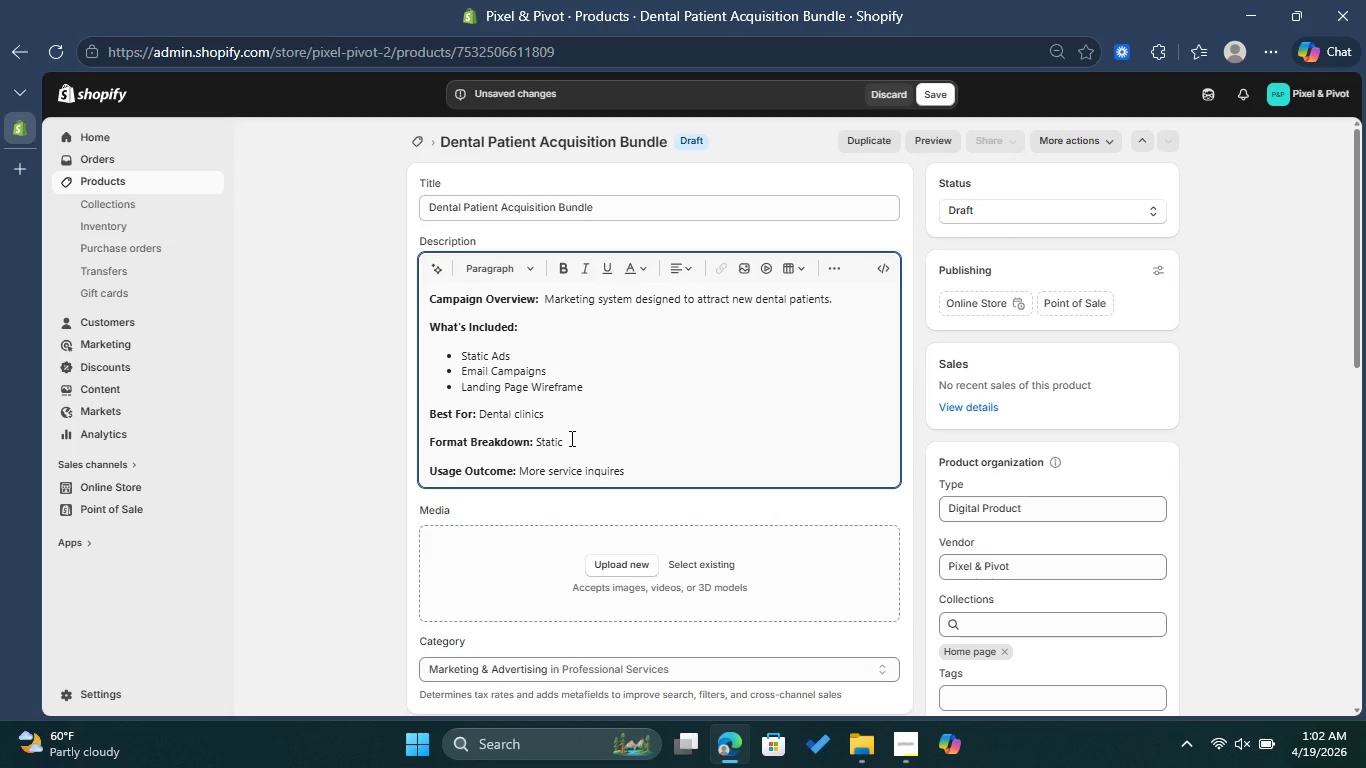 
double_click([570, 438])
 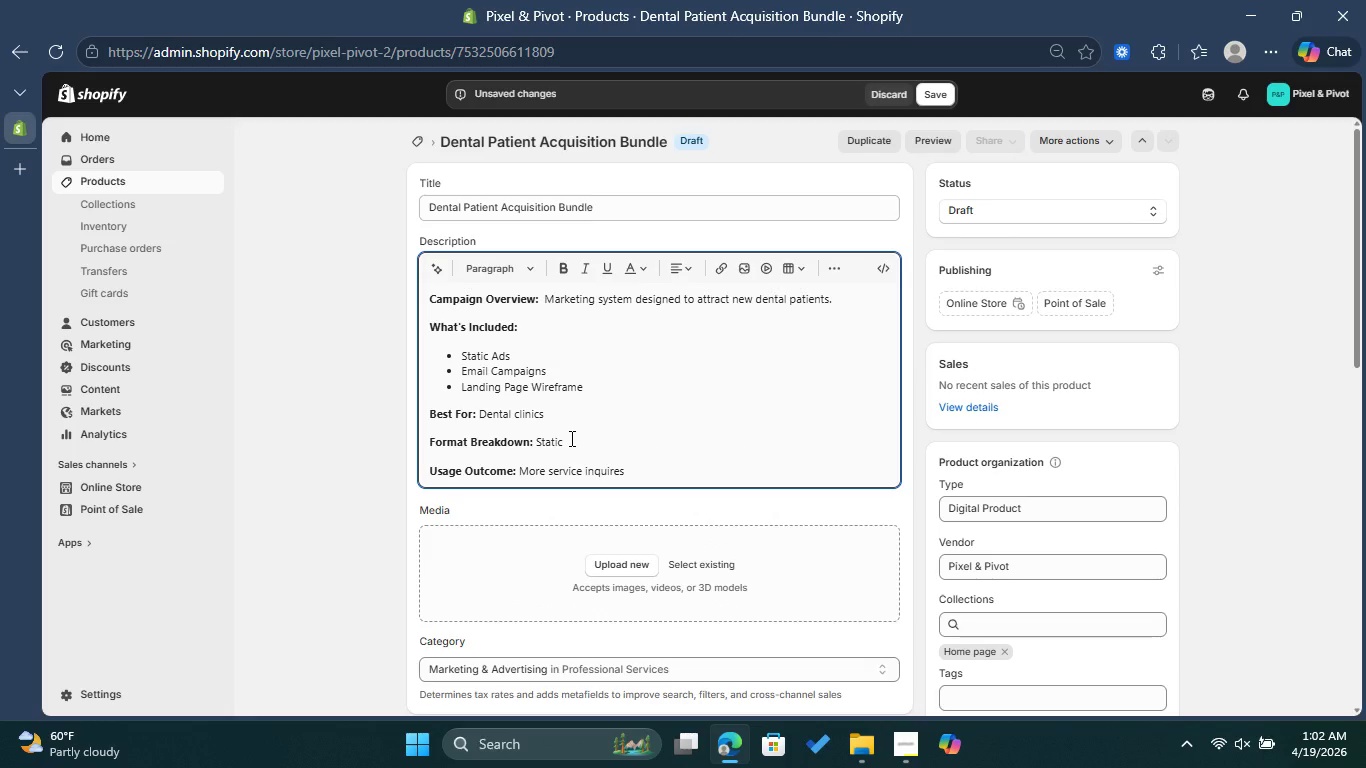 
left_click([570, 438])
 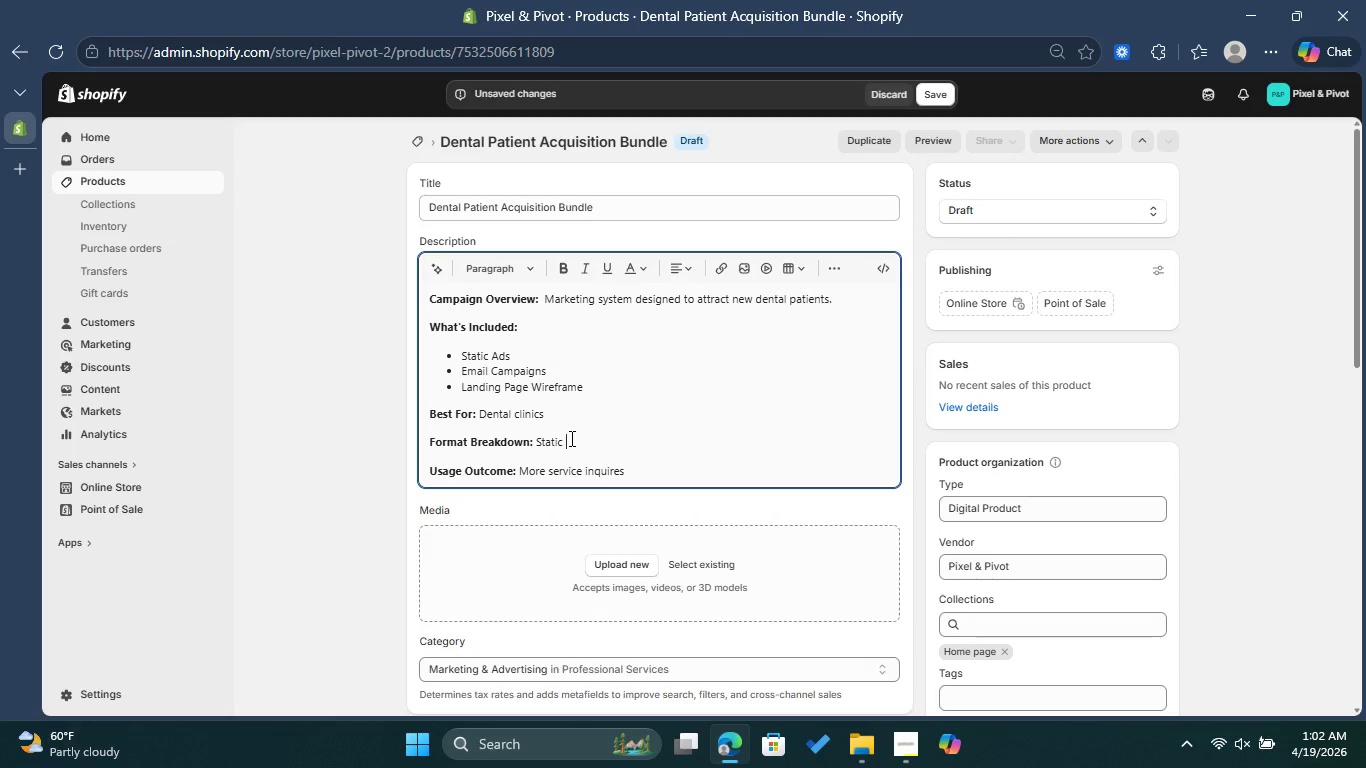 
key(Space)
 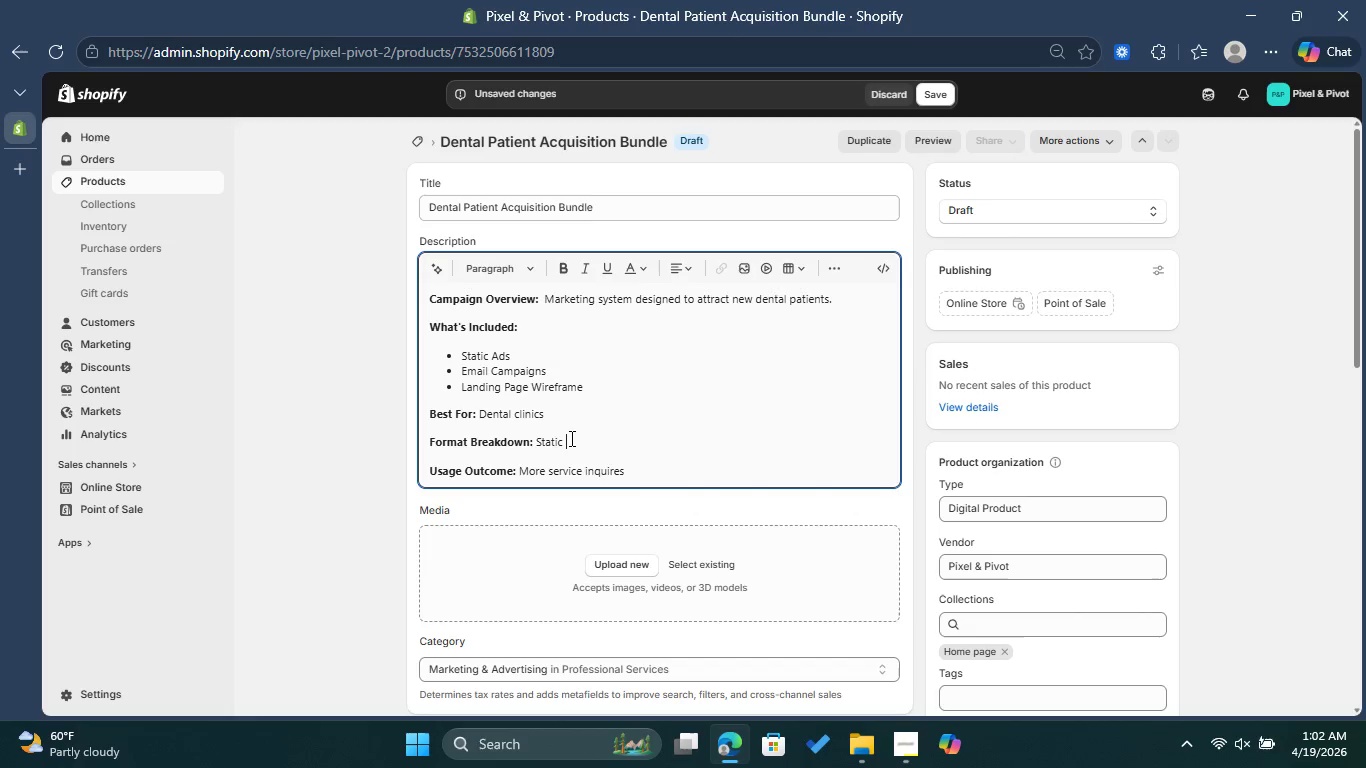 
type(+ Email)
 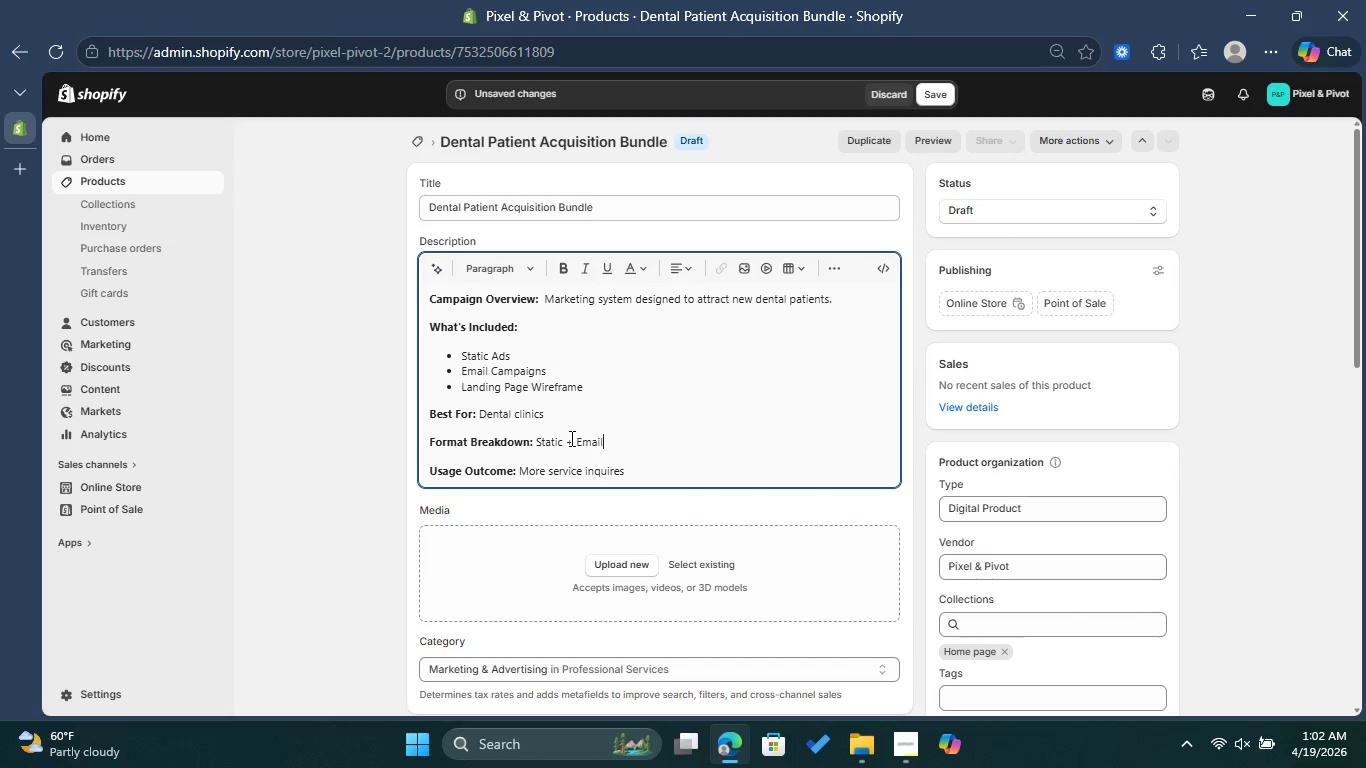 
wait(5.81)
 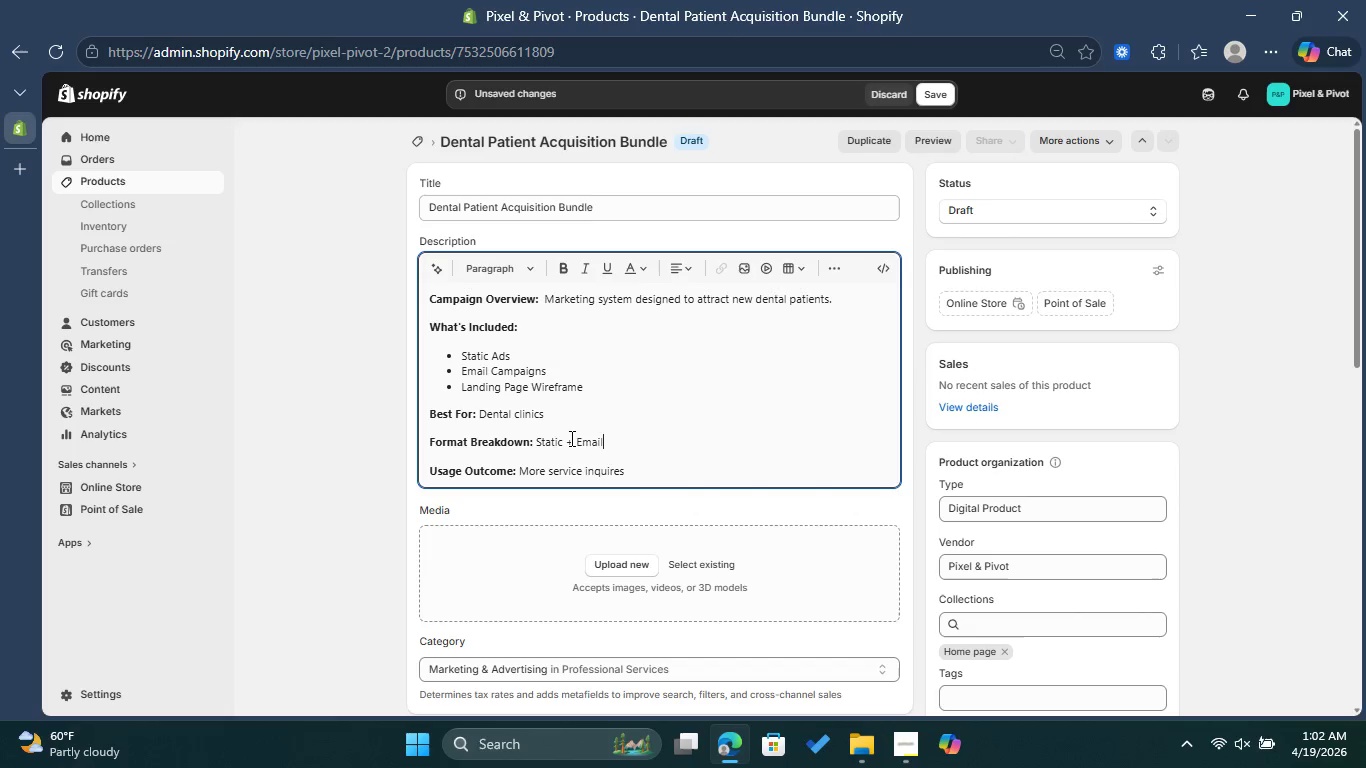 
left_click_drag(start_coordinate=[521, 472], to_coordinate=[631, 475])
 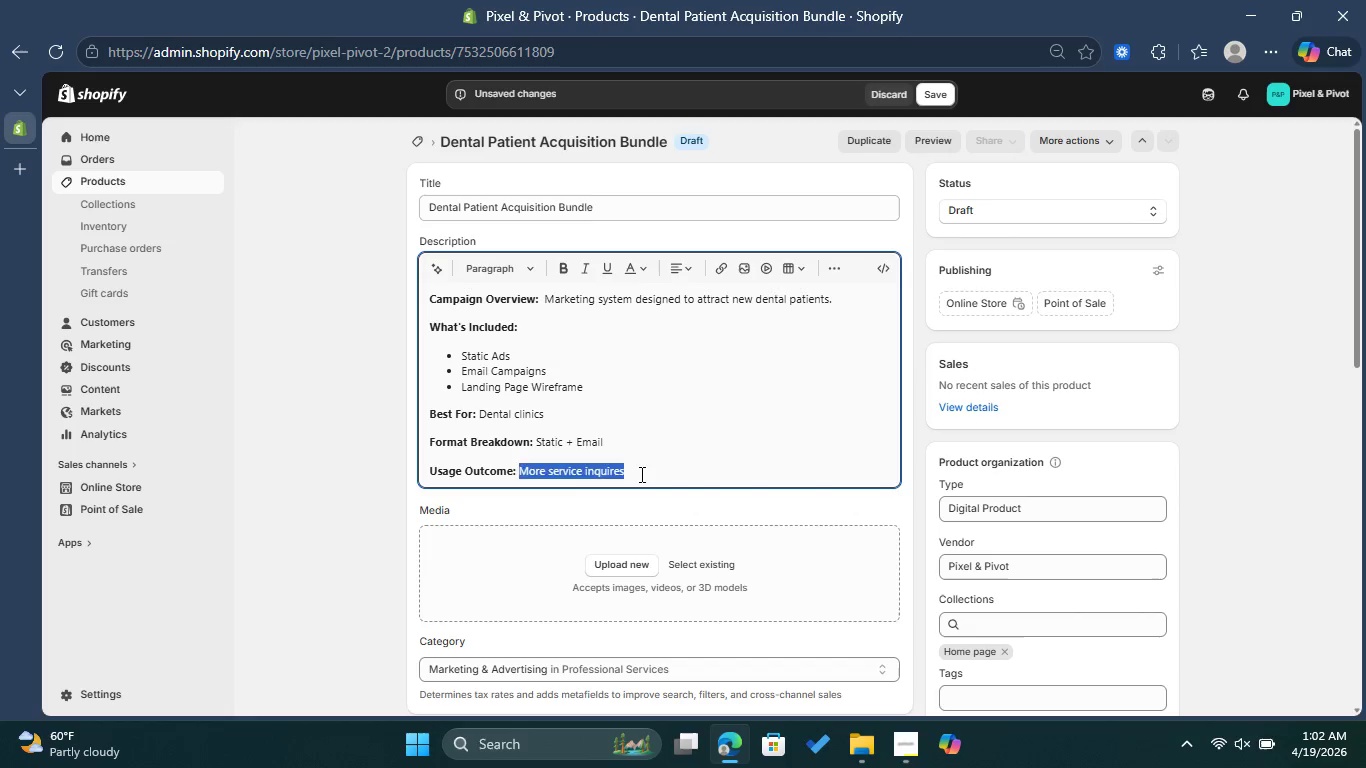 
key(Backspace)
type(increased patient bookings )
 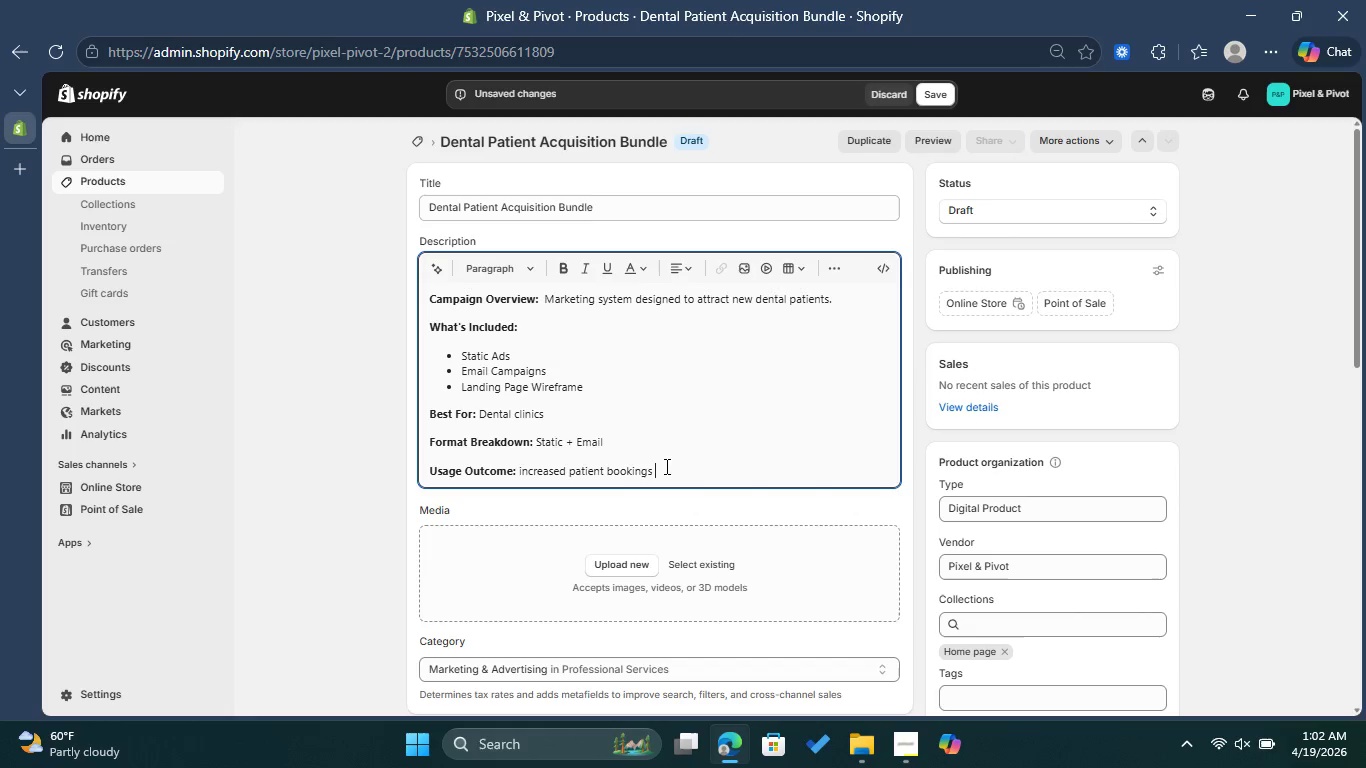 
scroll: coordinate [769, 424], scroll_direction: up, amount: 1.0
 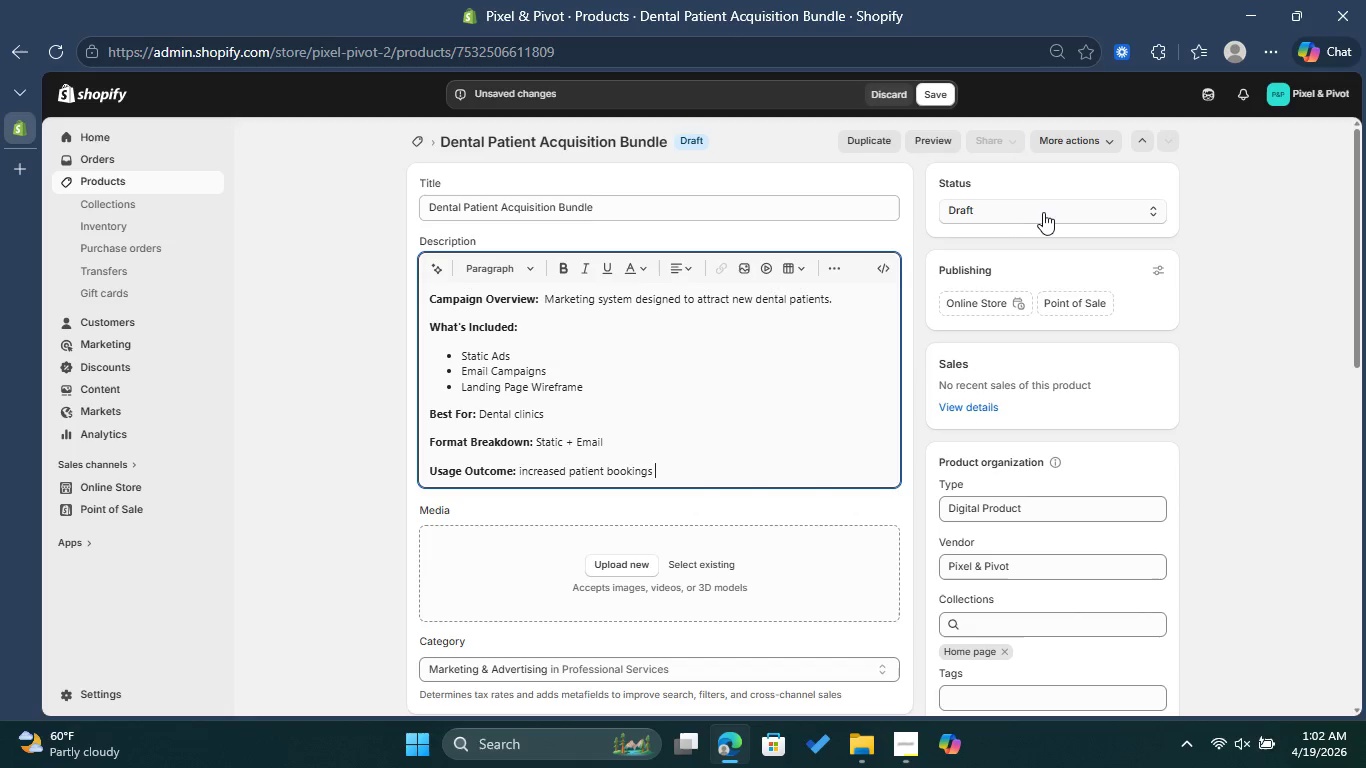 
left_click([1040, 213])
 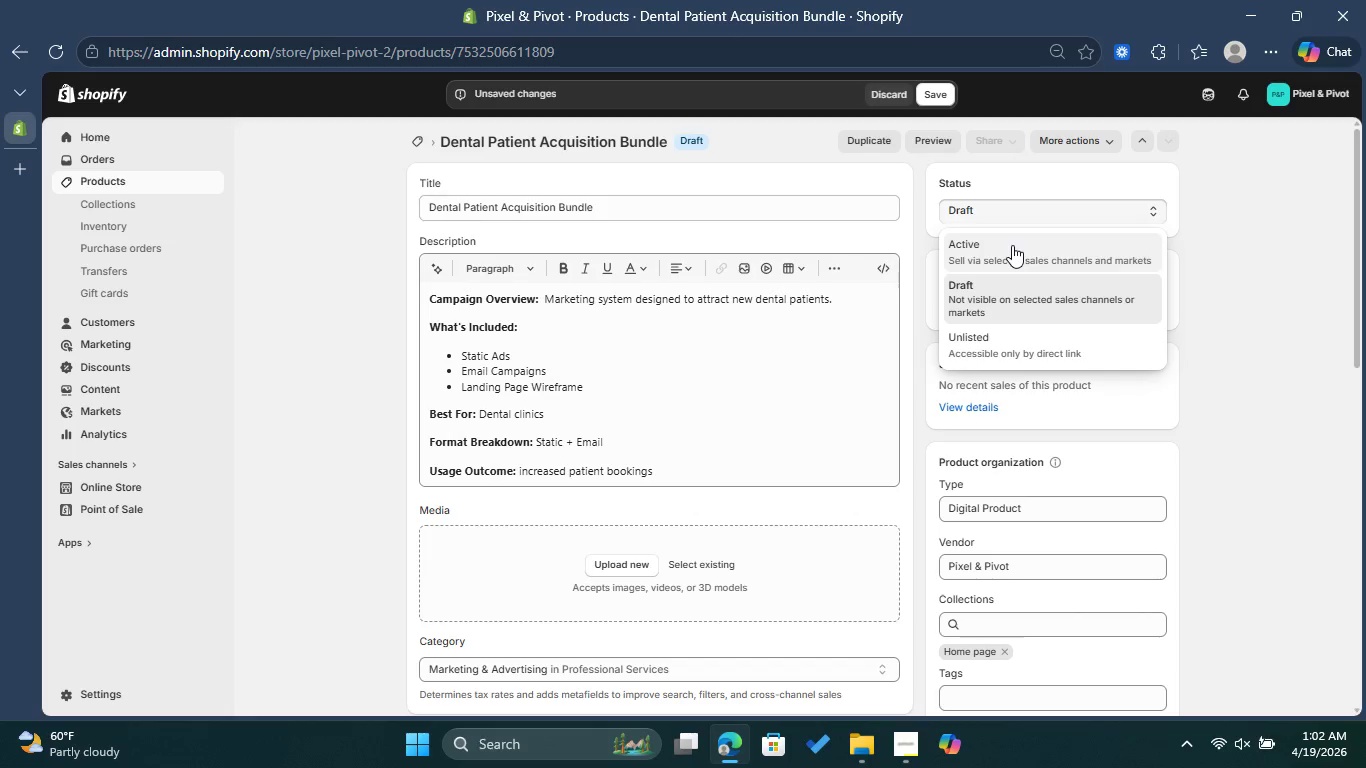 
left_click([1012, 245])
 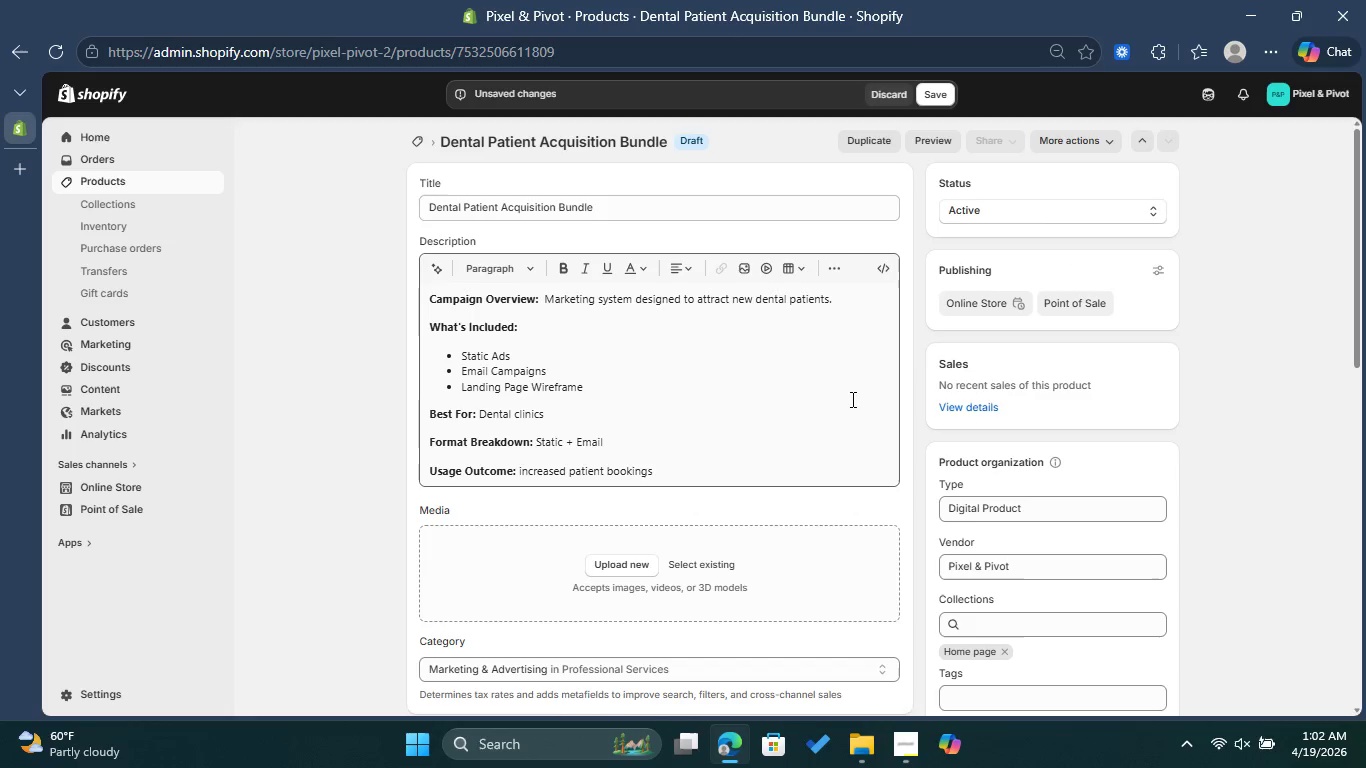 
scroll: coordinate [854, 410], scroll_direction: down, amount: 1.0
 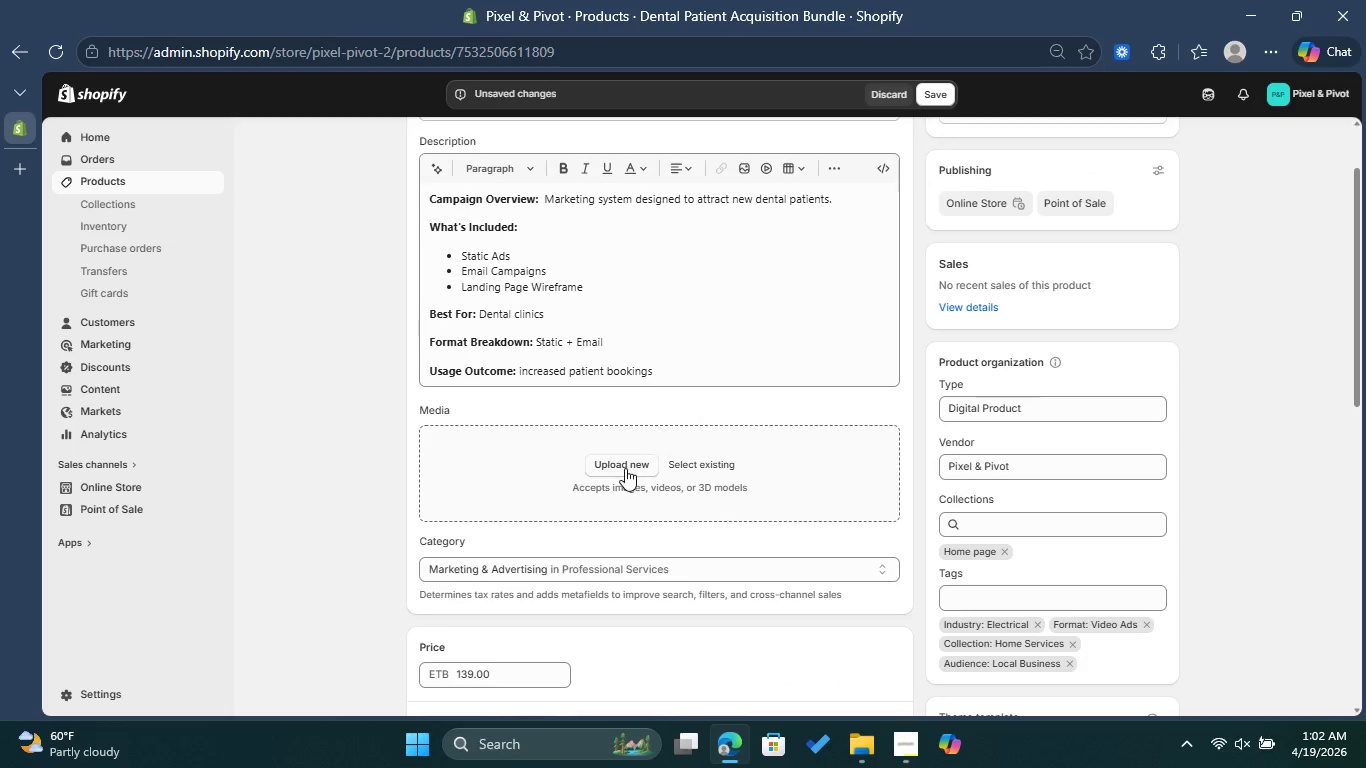 
left_click([625, 468])
 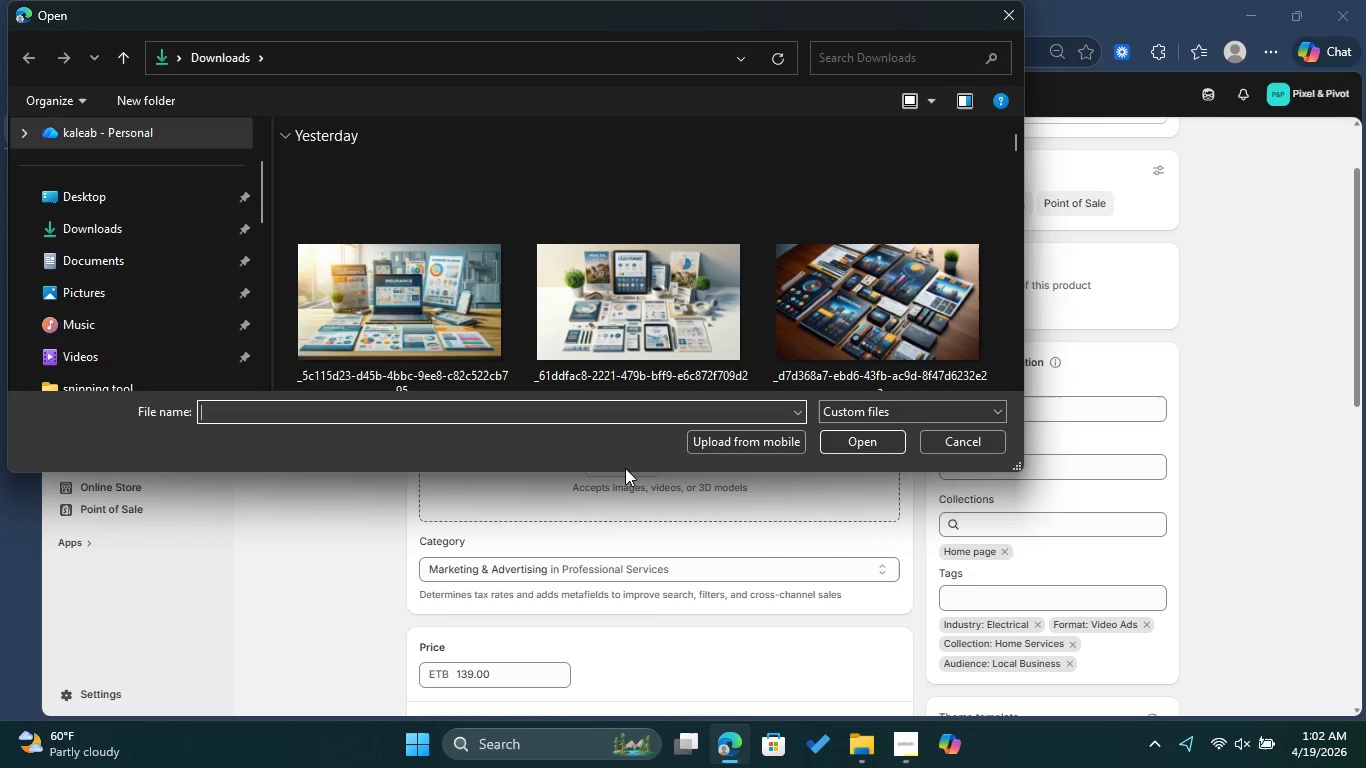 
wait(5.99)
 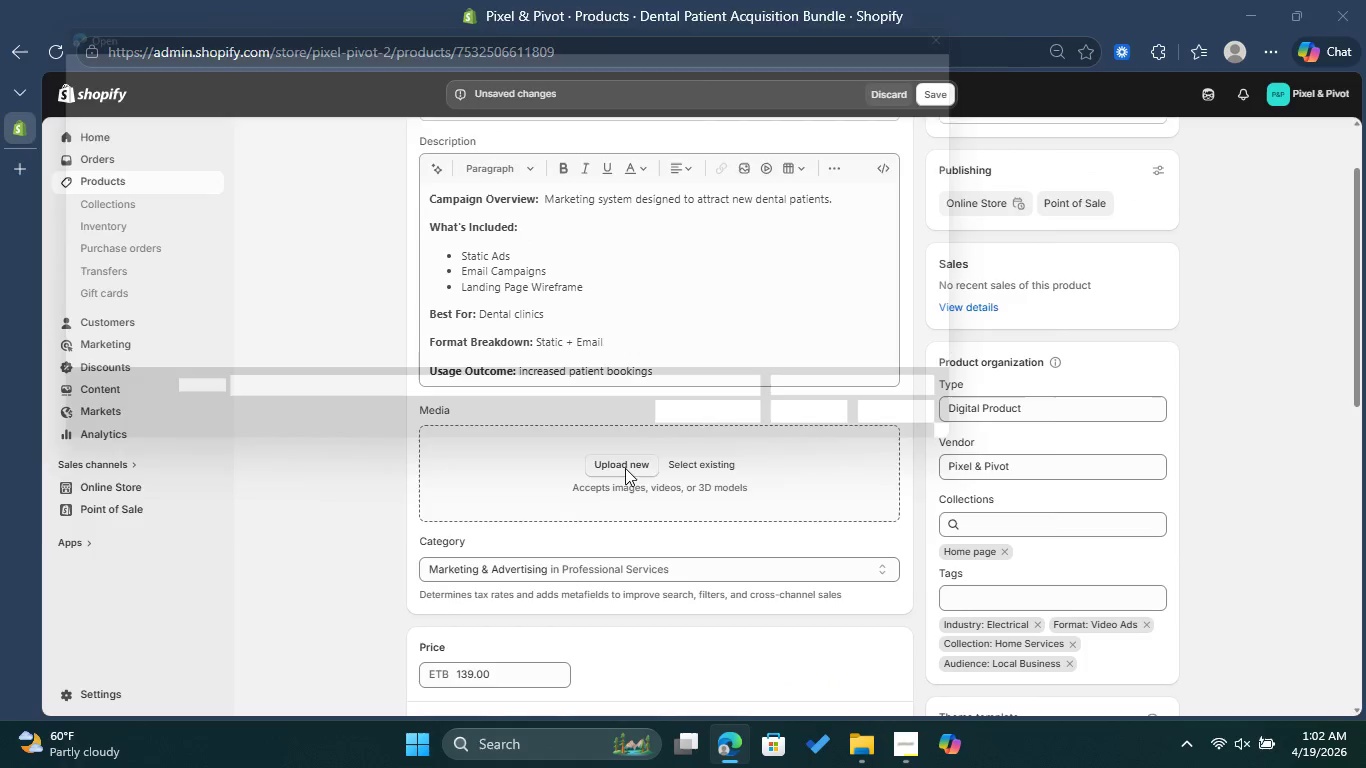 
scroll: coordinate [647, 363], scroll_direction: down, amount: 6.0
 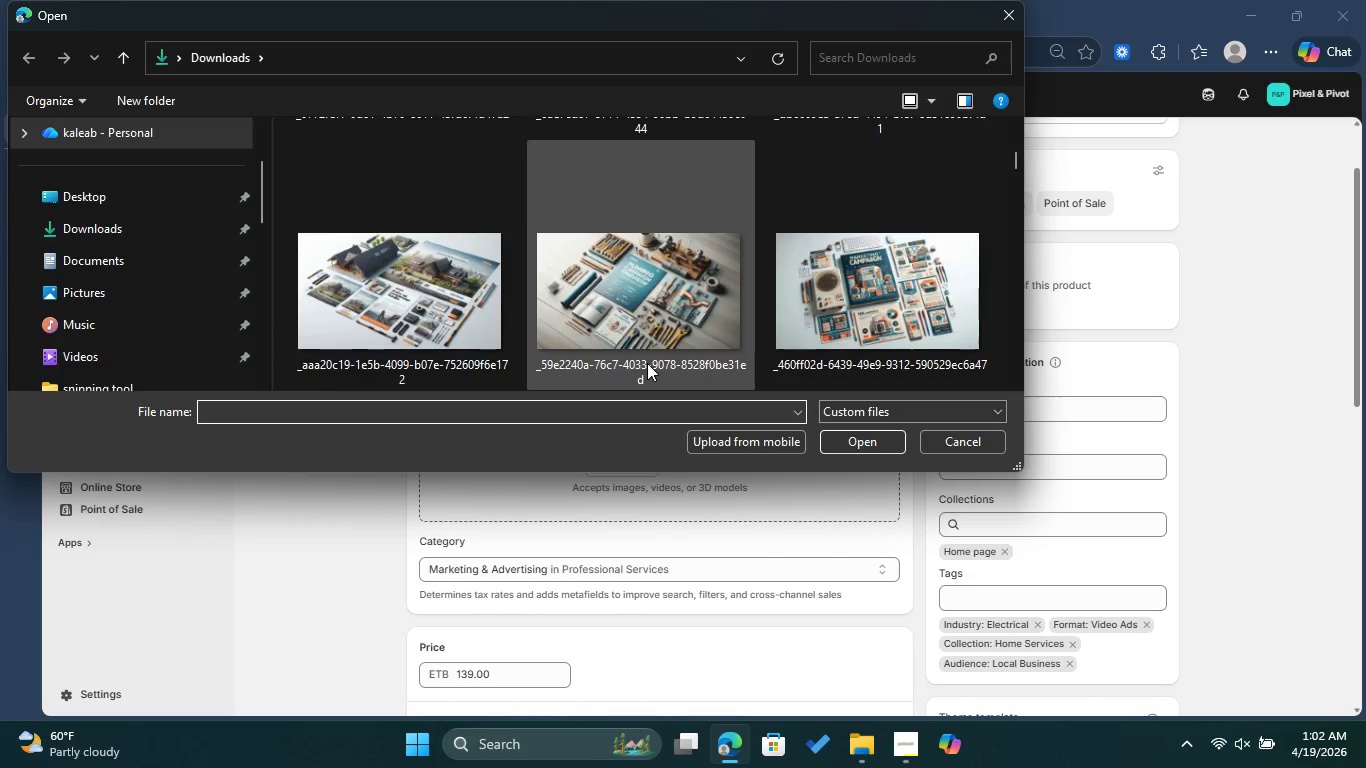 
scroll: coordinate [647, 363], scroll_direction: up, amount: 1.0
 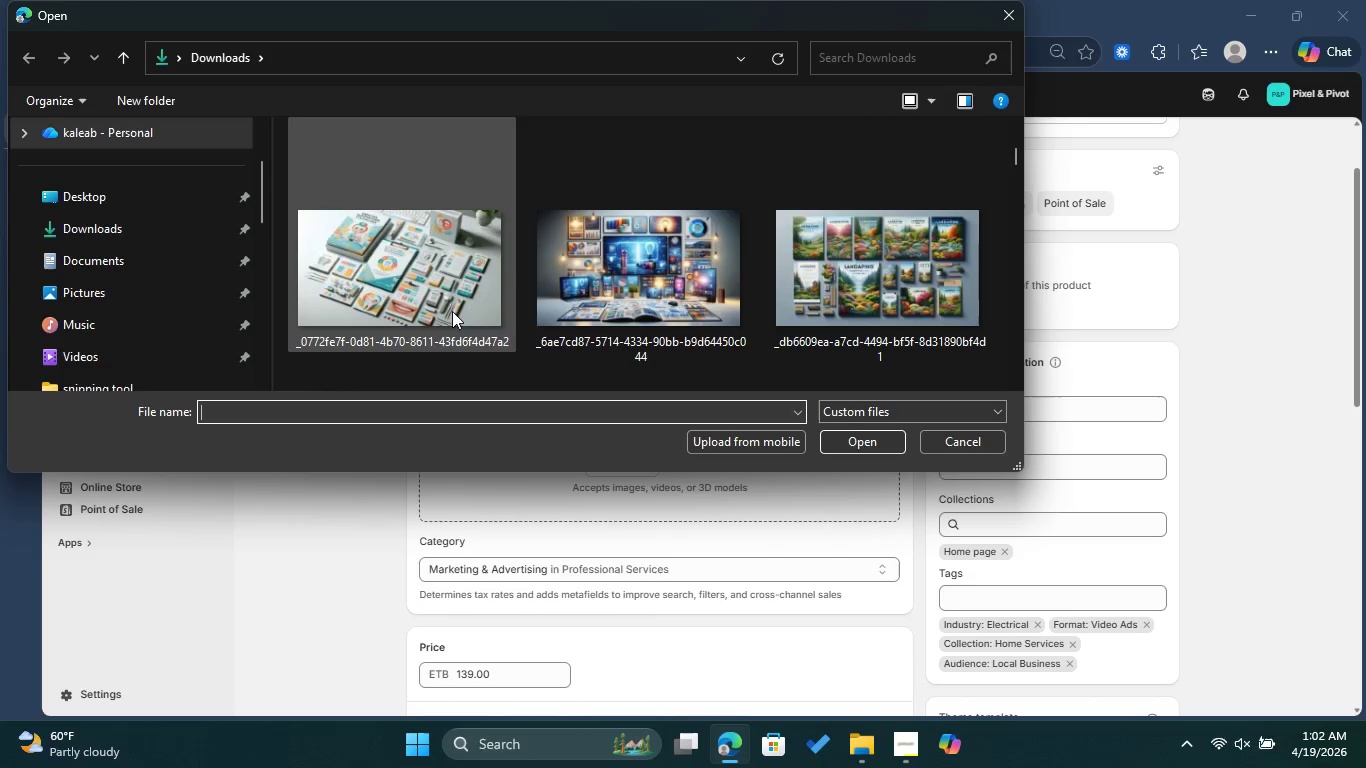 
left_click([447, 294])
 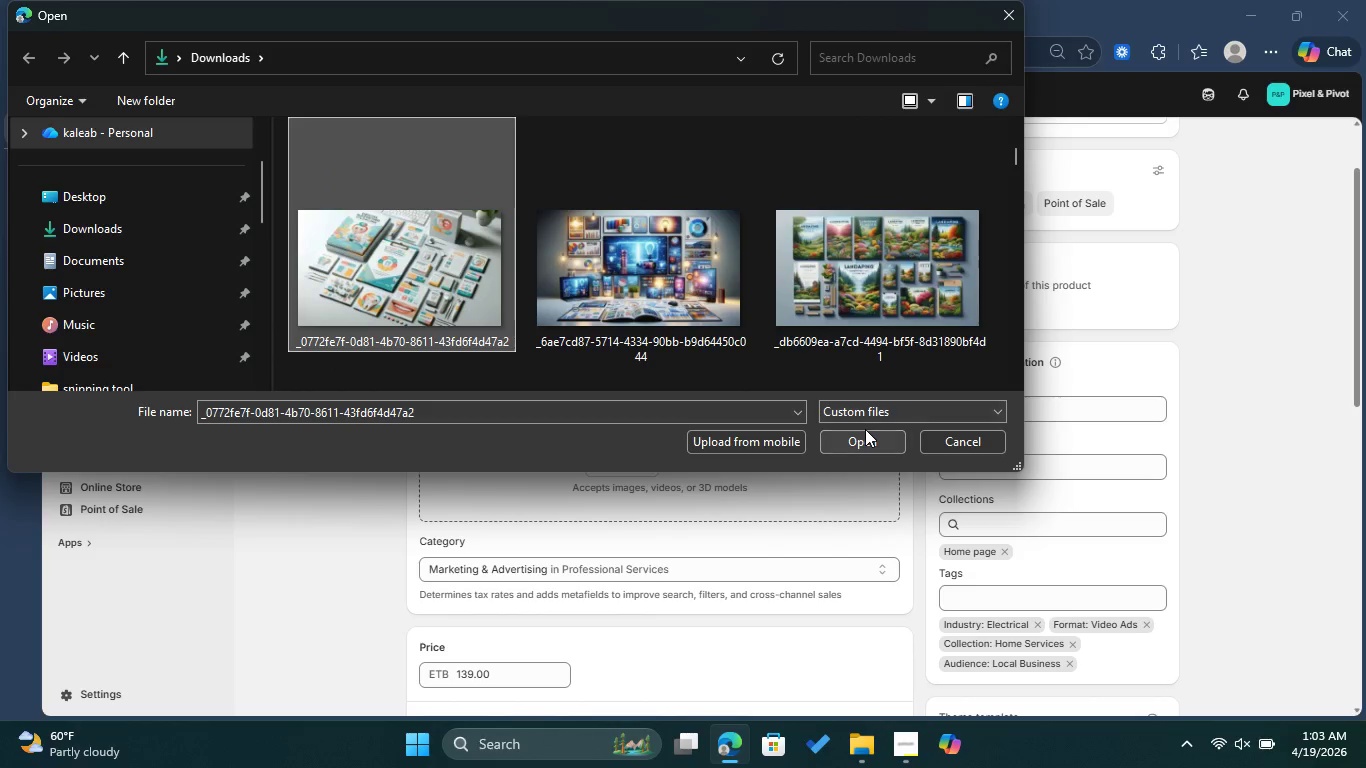 
left_click([863, 447])
 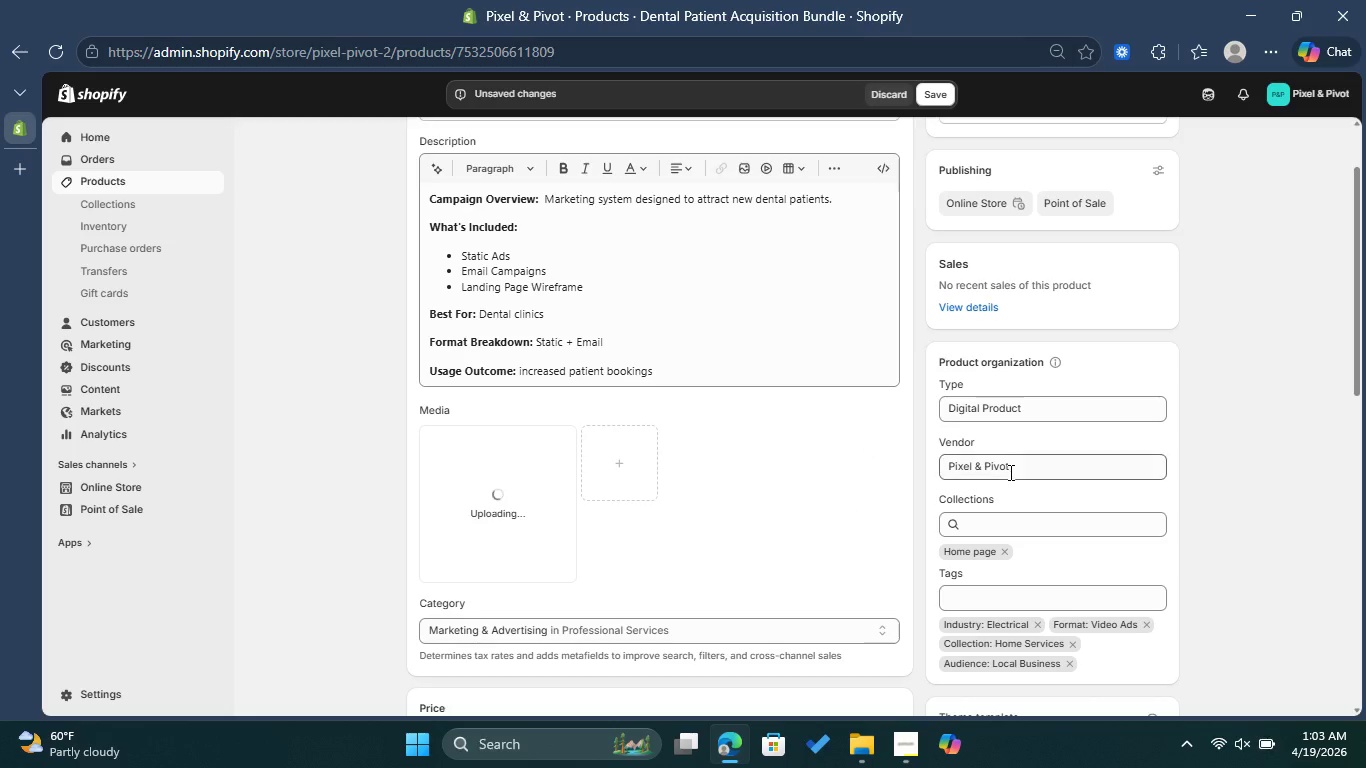 
scroll: coordinate [1009, 472], scroll_direction: down, amount: 1.0
 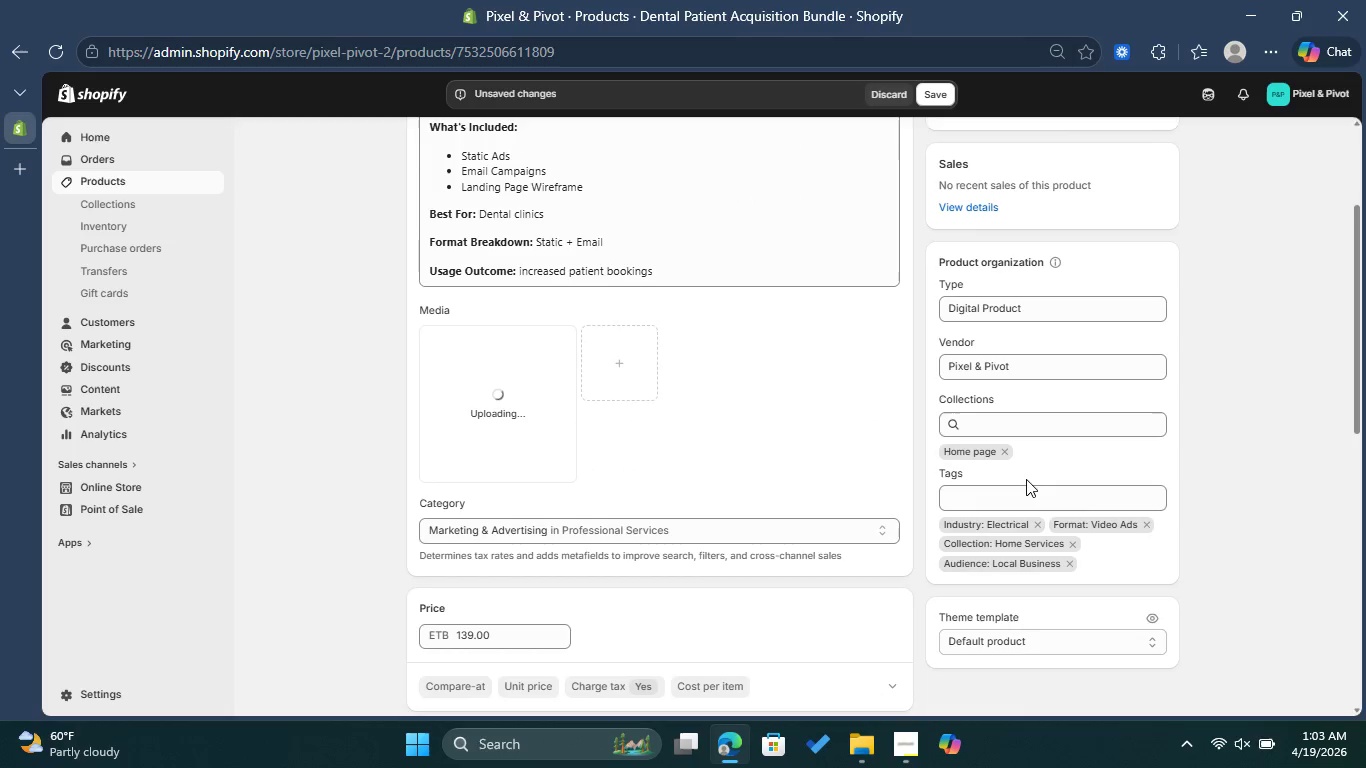 
left_click([1041, 520])
 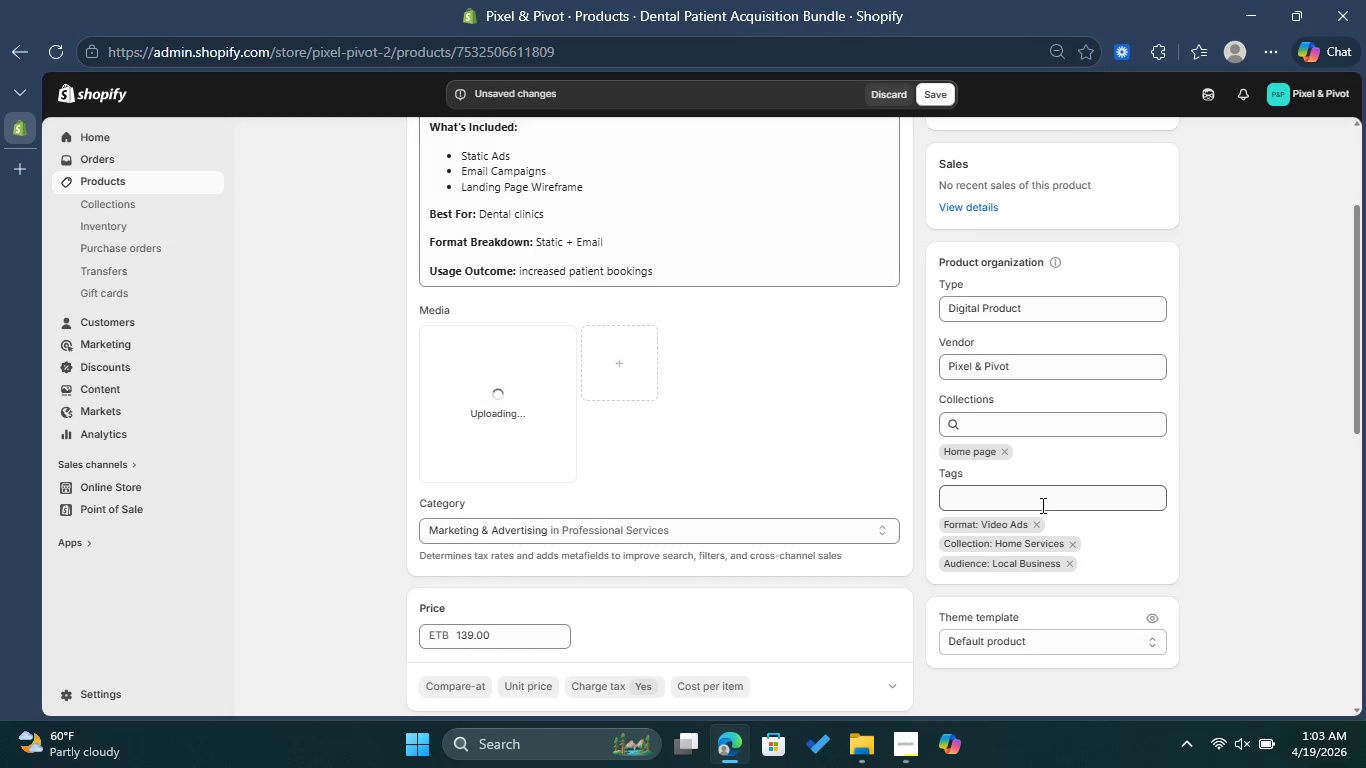 
left_click([1035, 522])
 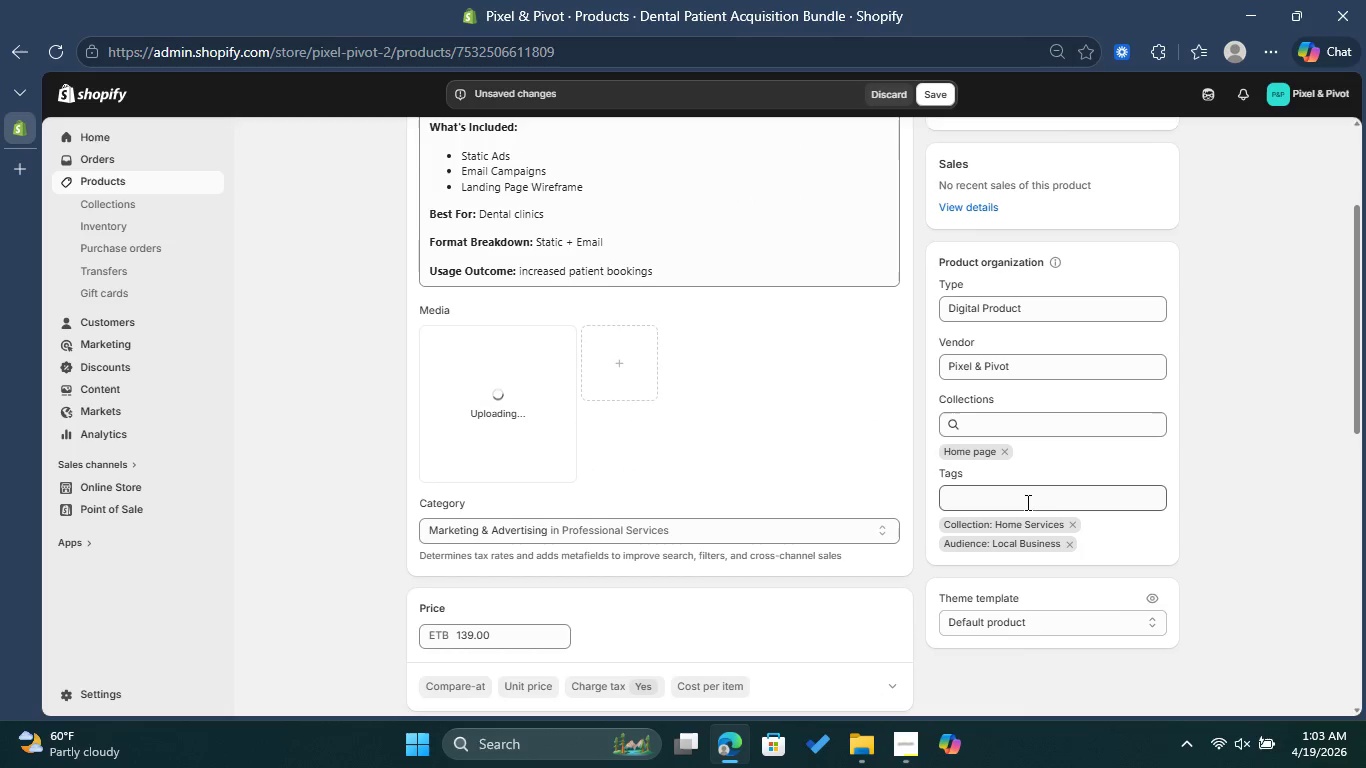 
left_click([1026, 500])
 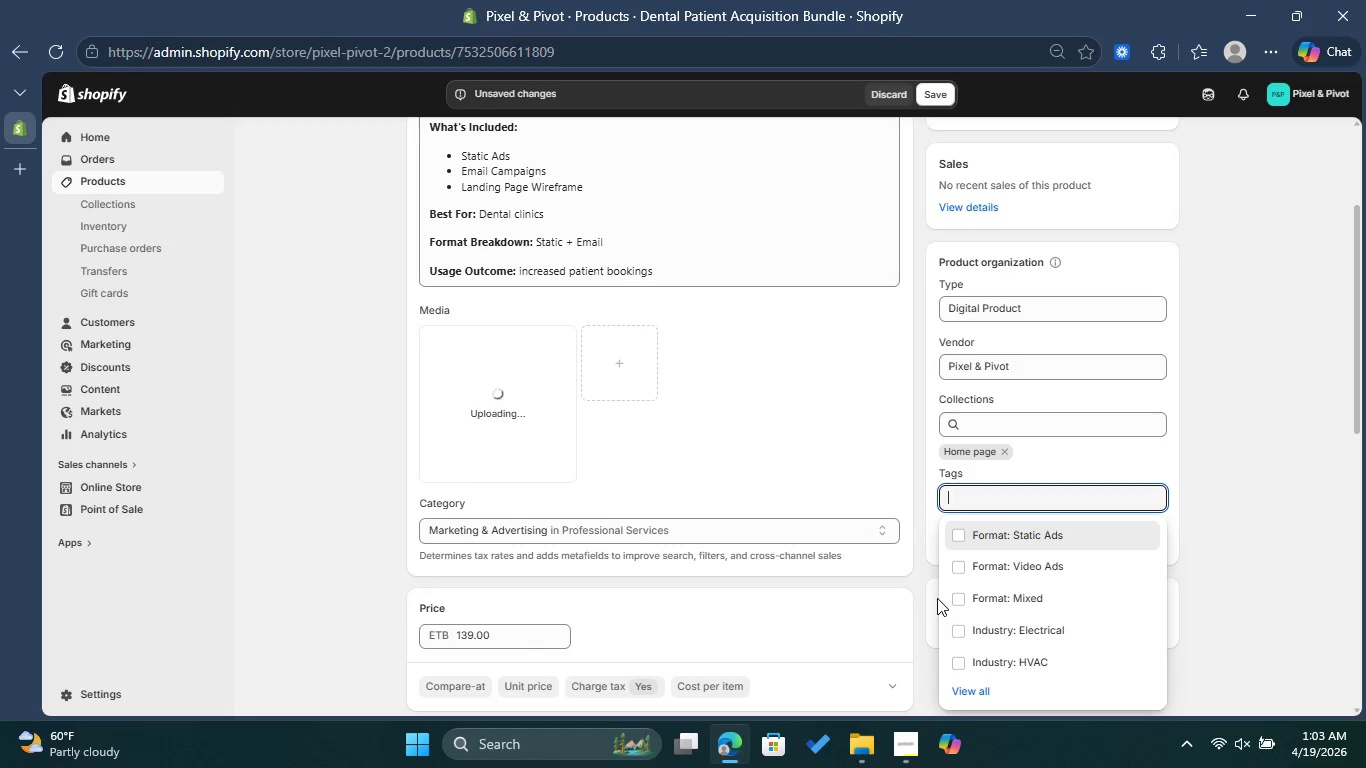 
left_click([957, 598])
 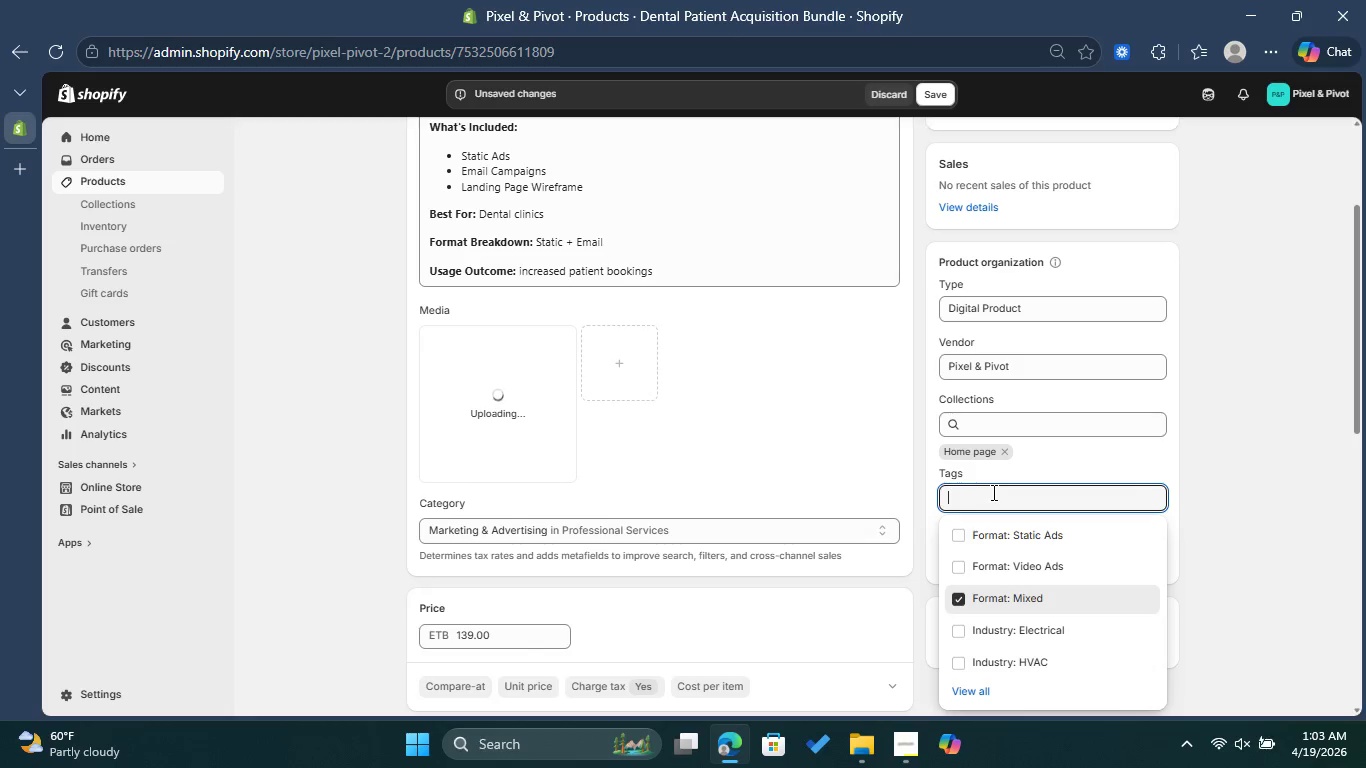 
type(Industry: Dental)
 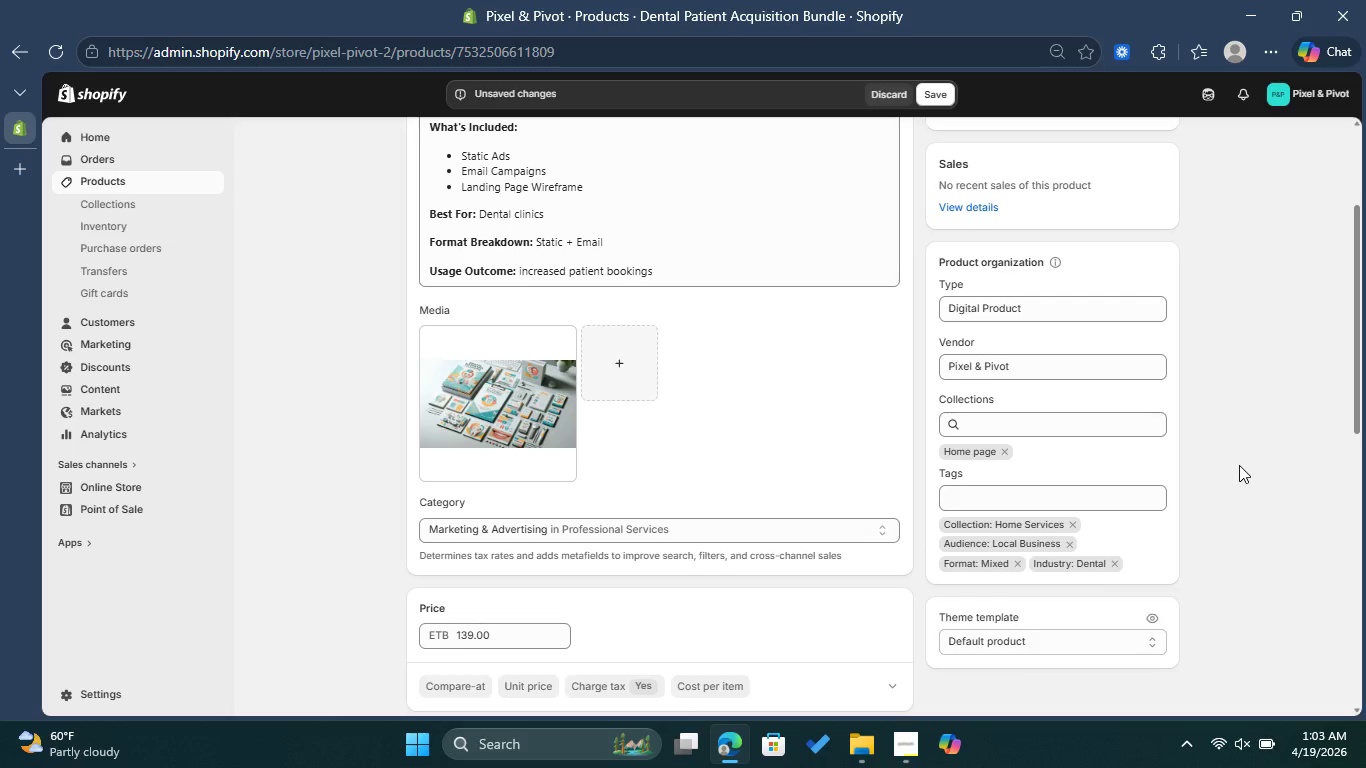 
wait(6.52)
 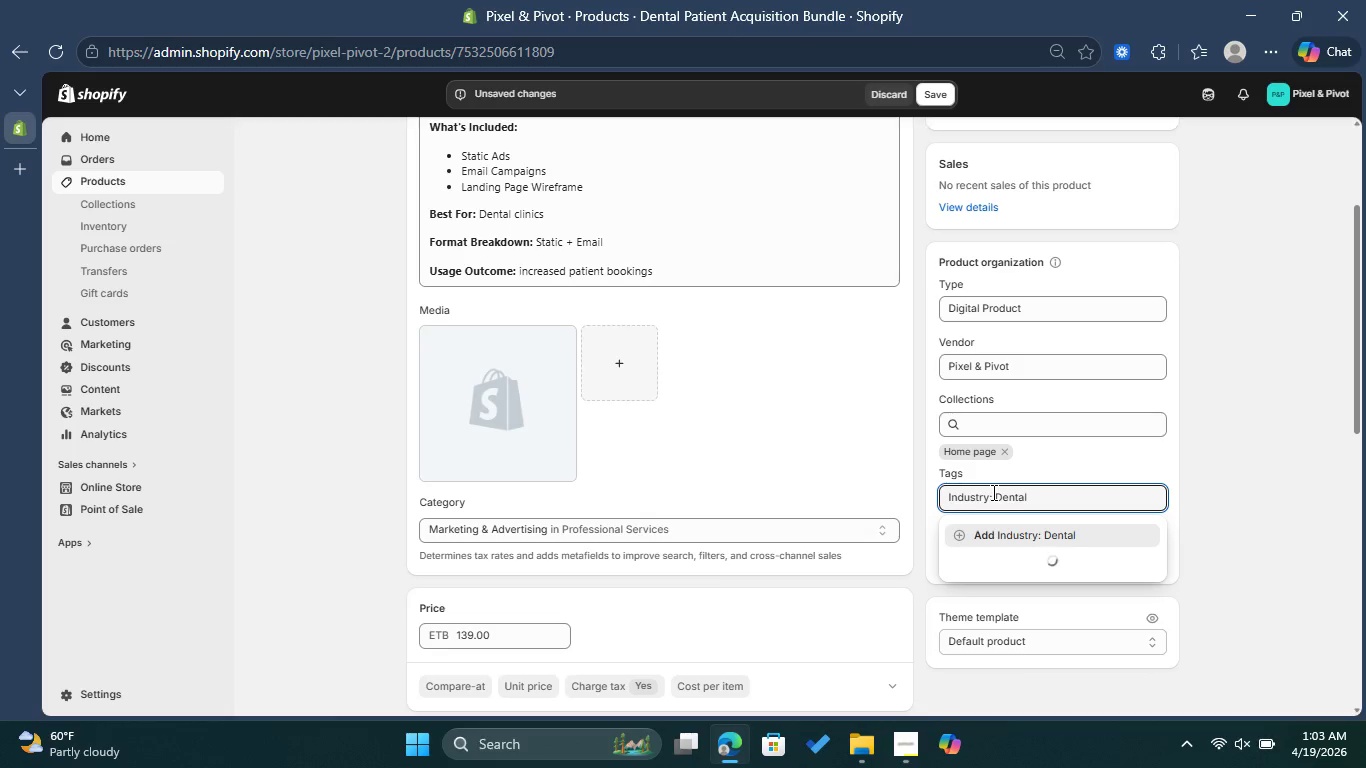 
left_click([529, 403])
 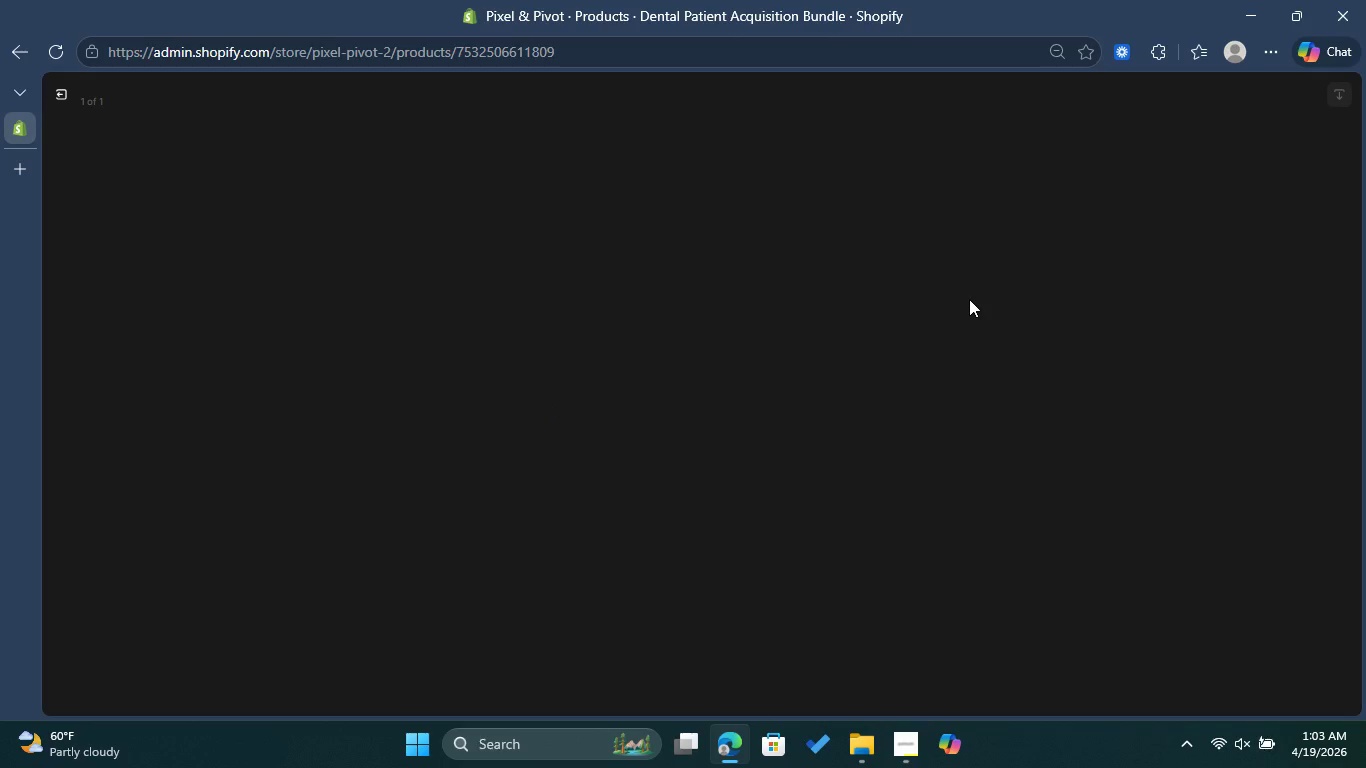 
wait(11.75)
 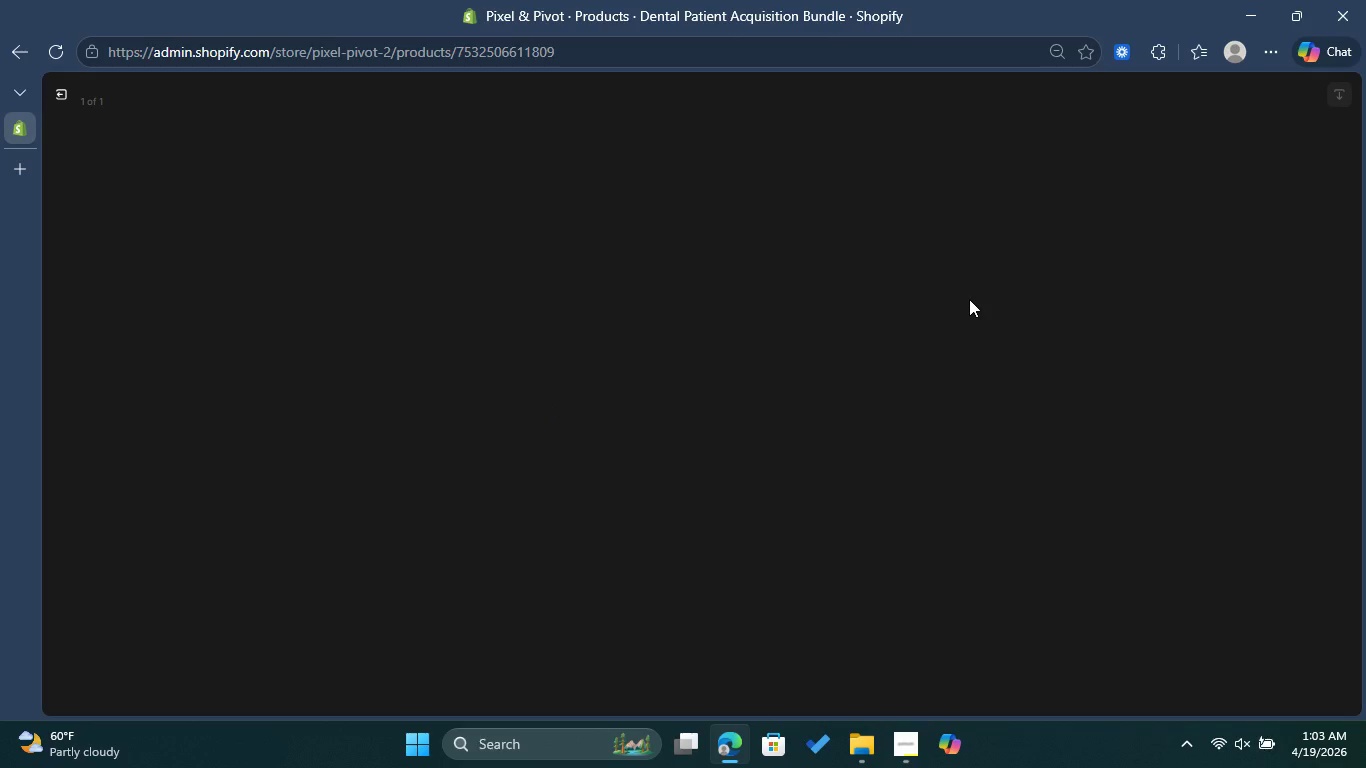 
left_click([1156, 273])
 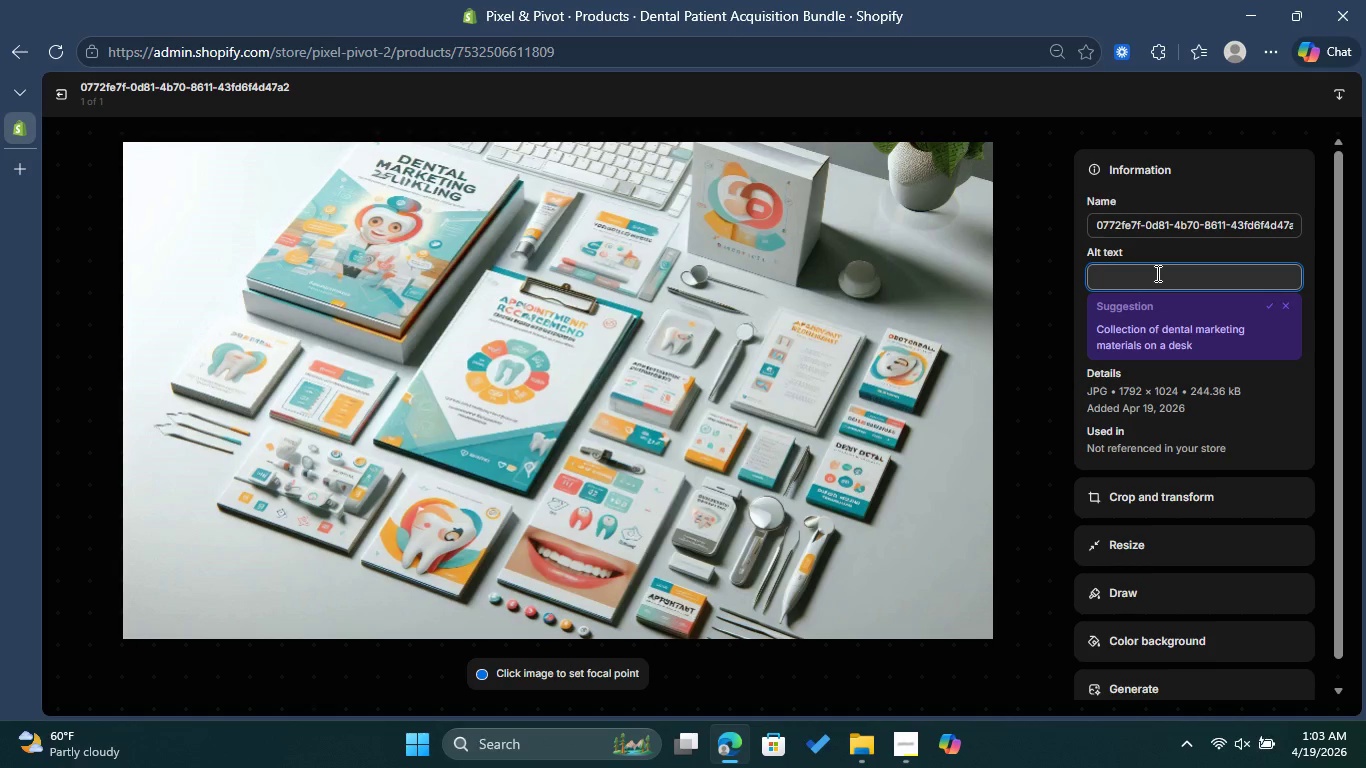 
type(Dental Marketing preview )
 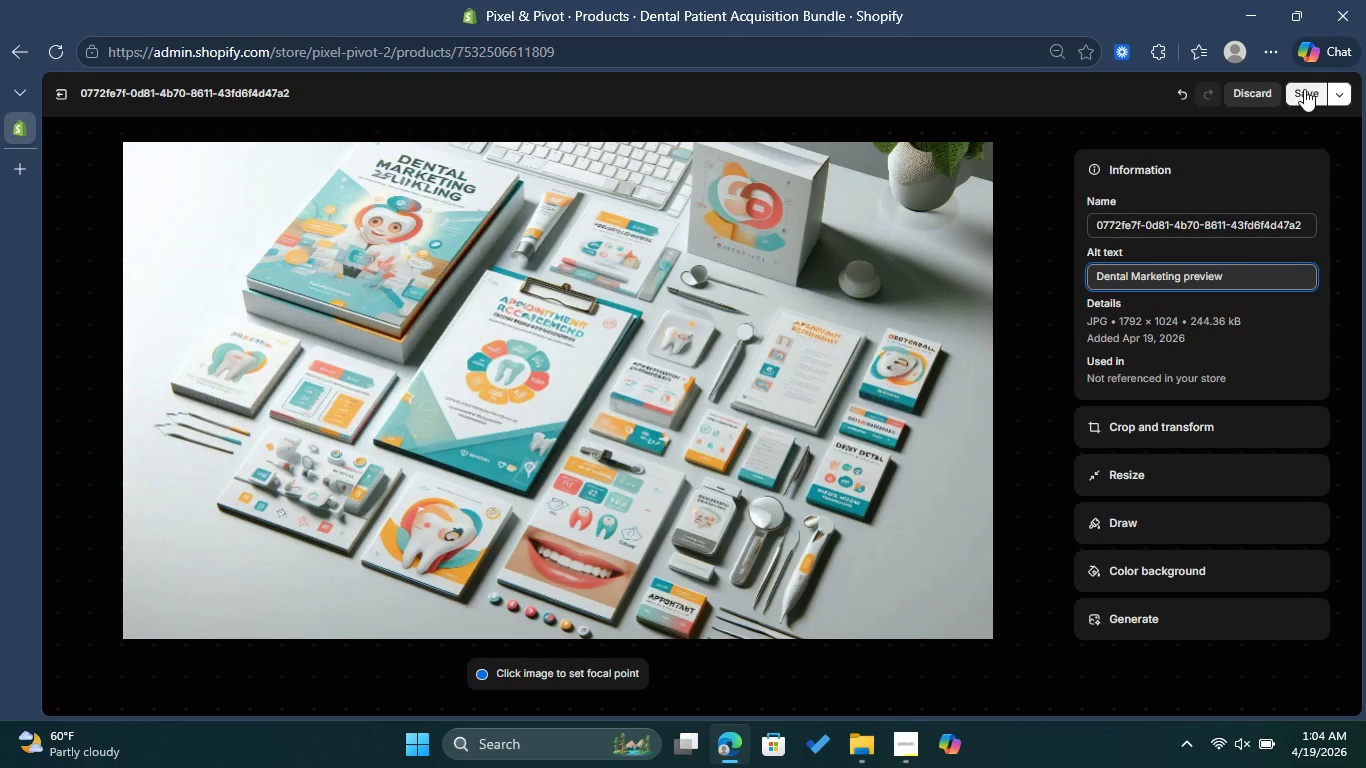 
left_click([1304, 89])
 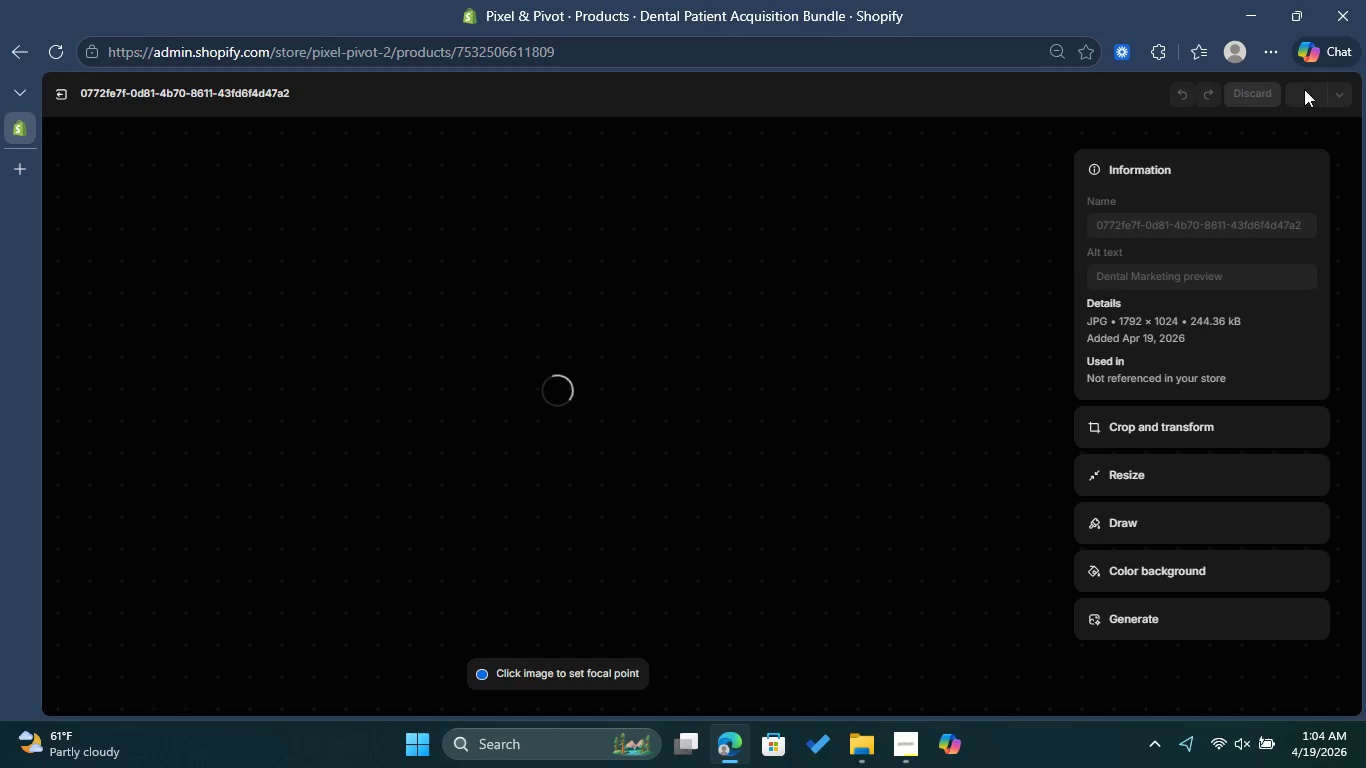 
wait(9.34)
 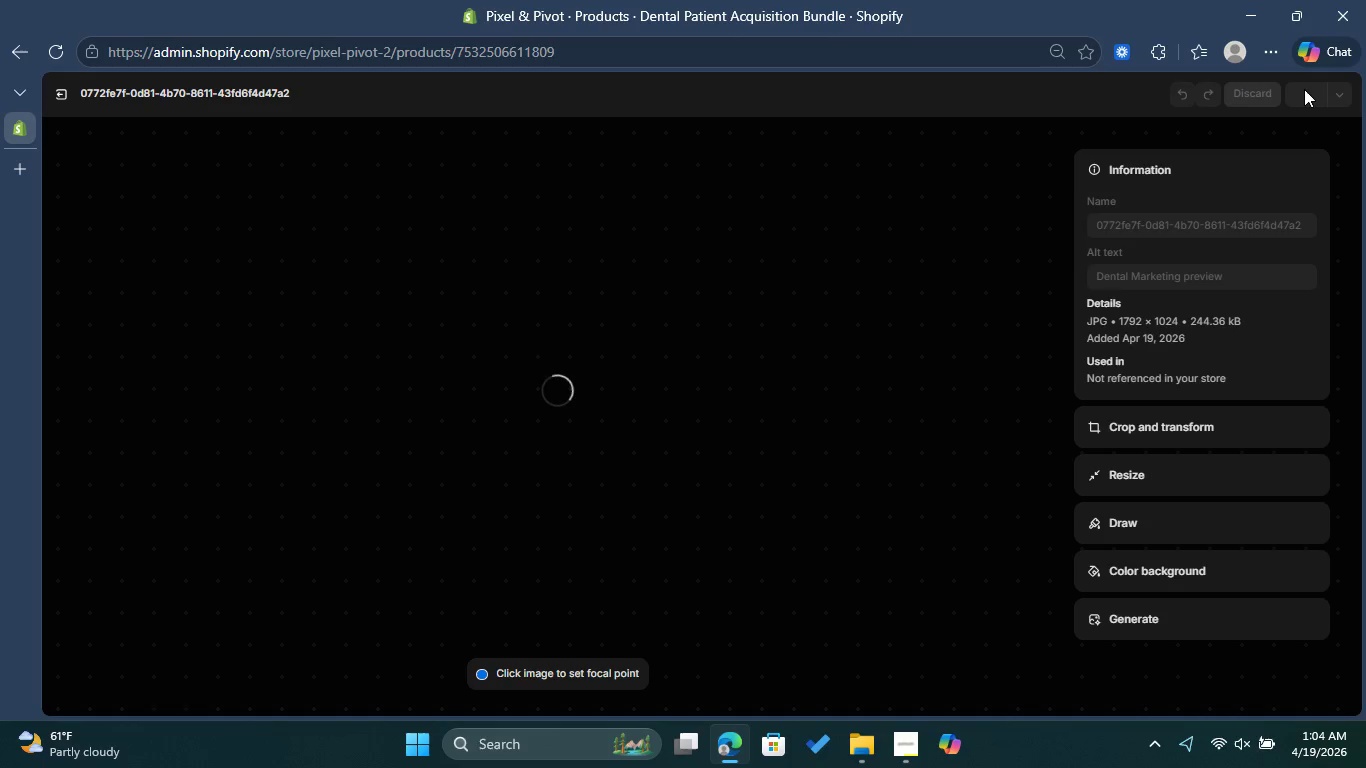 
left_click([65, 88])
 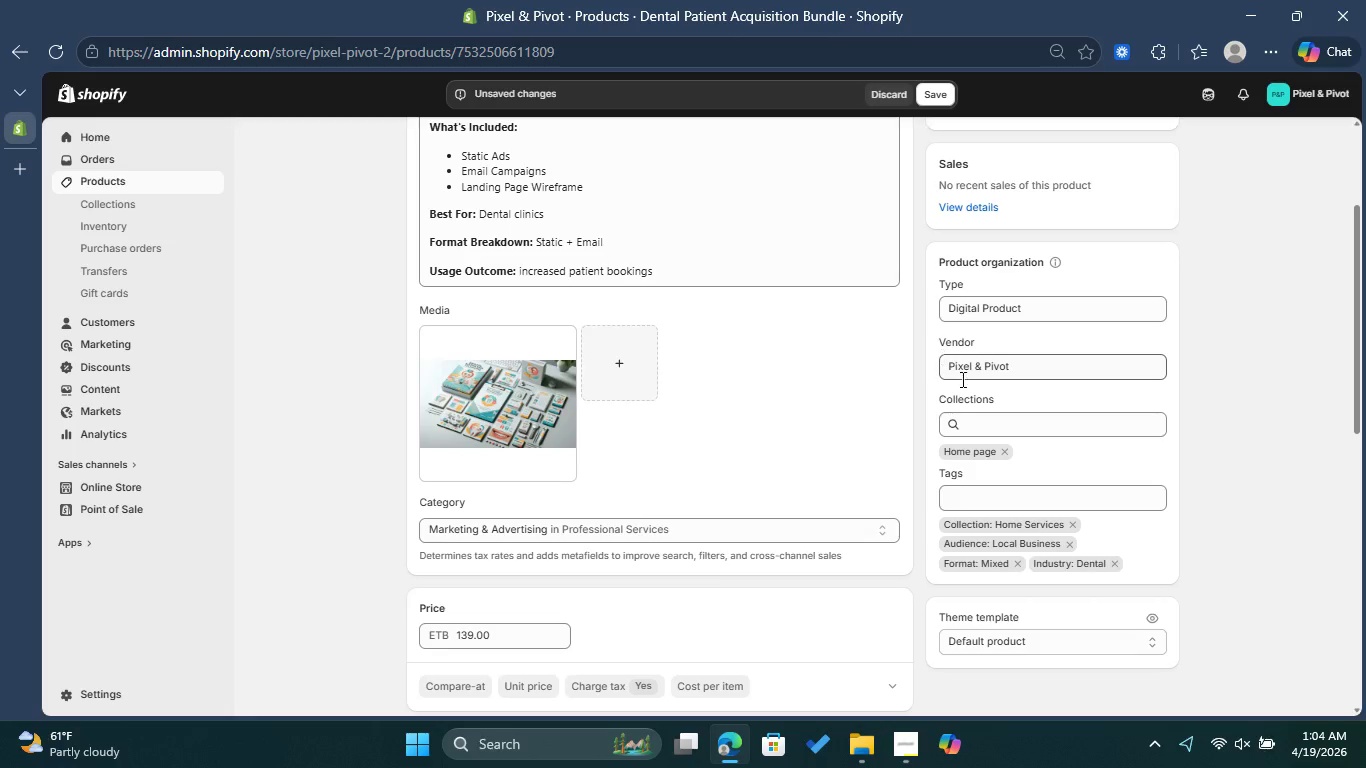 
scroll: coordinate [662, 478], scroll_direction: down, amount: 3.0
 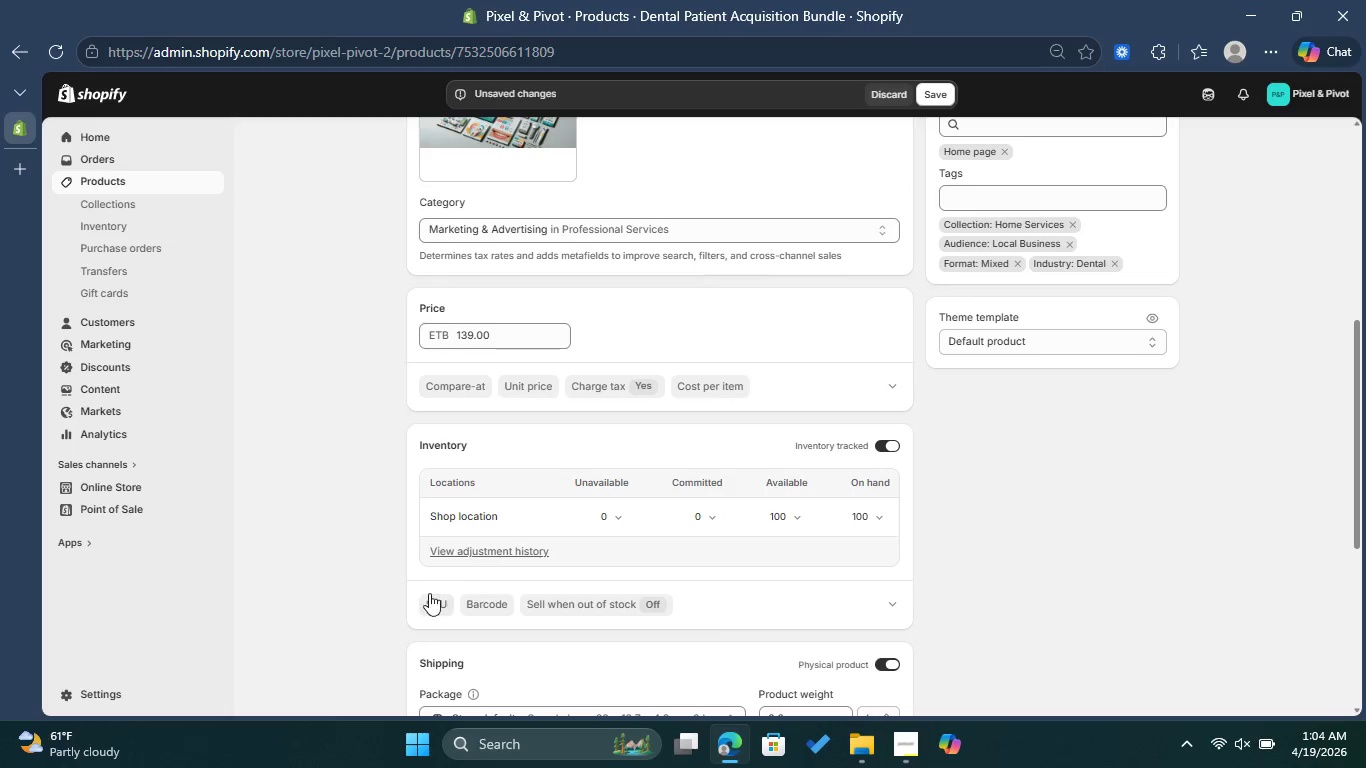 
left_click([427, 602])
 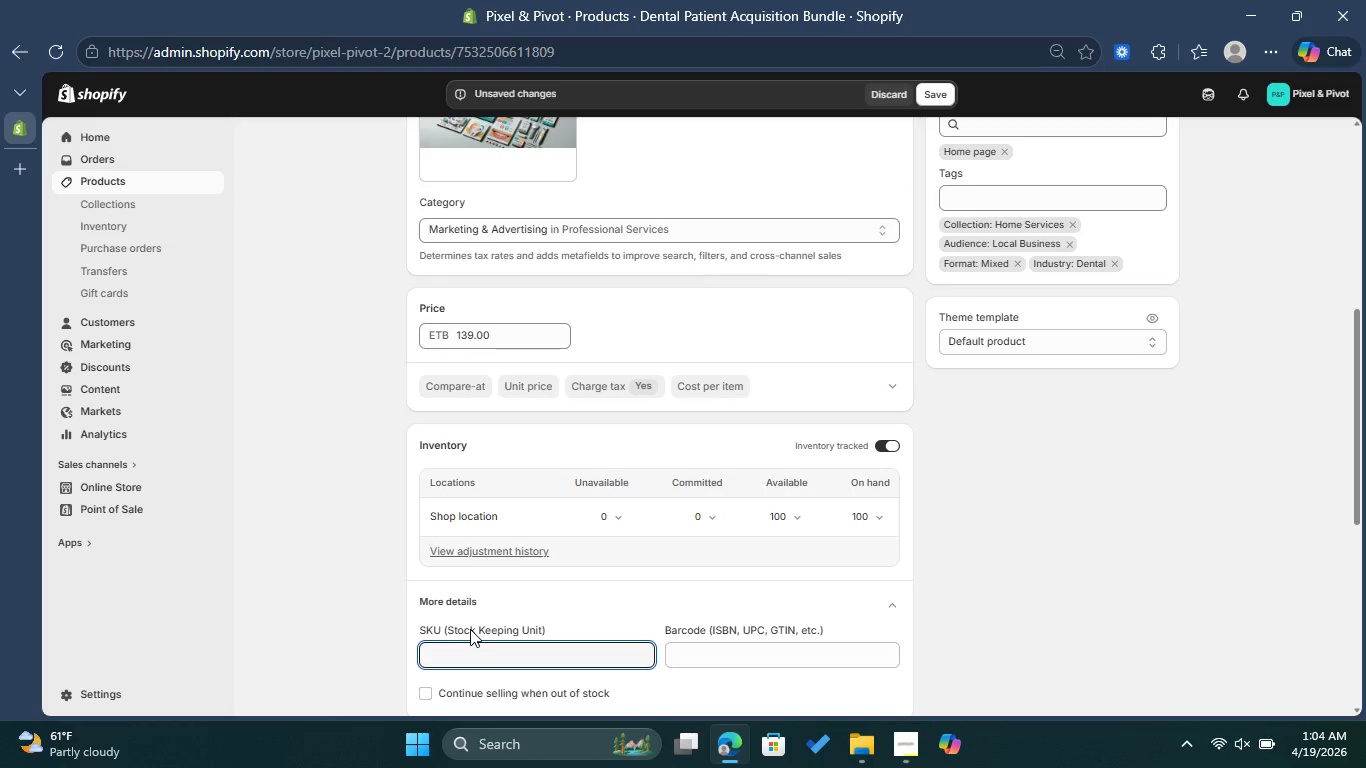 
type(PP-DENT-006)
 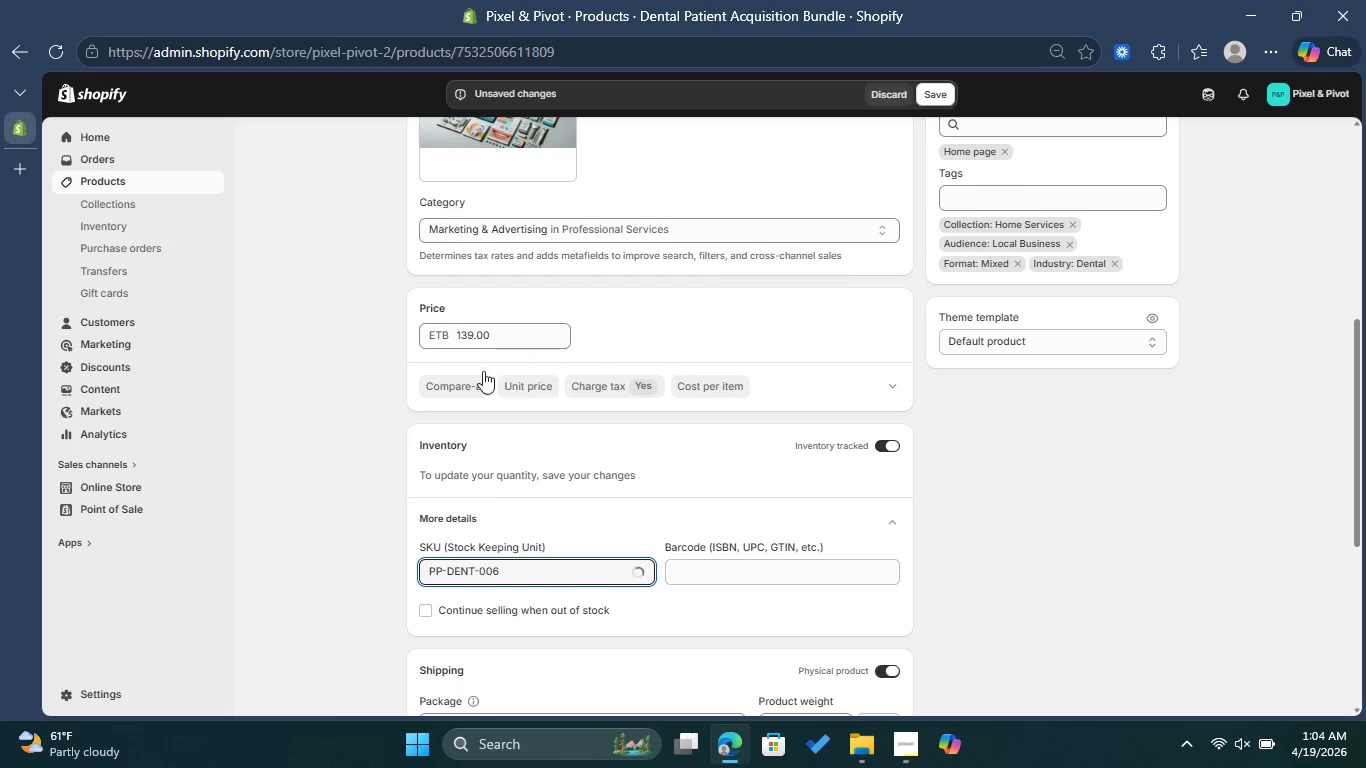 
left_click([469, 337])
 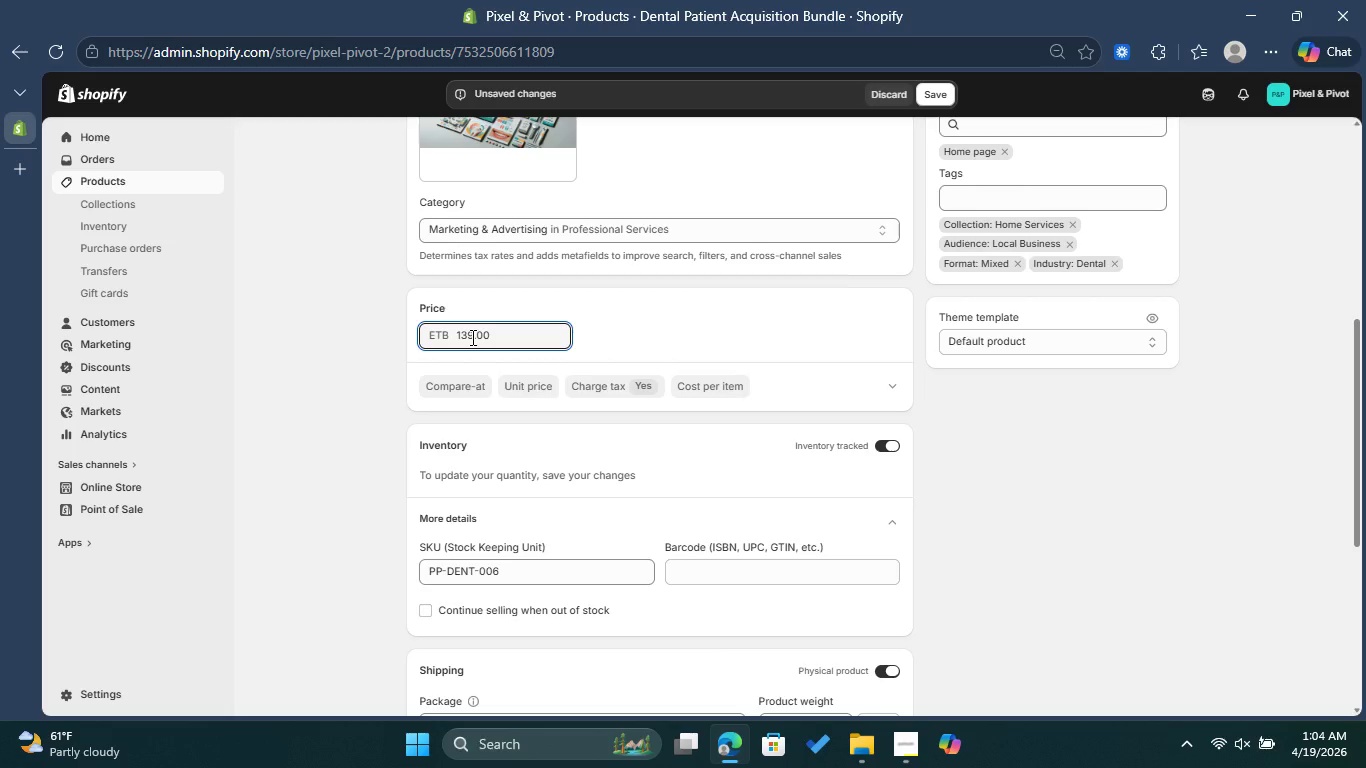 
key(Backspace)
 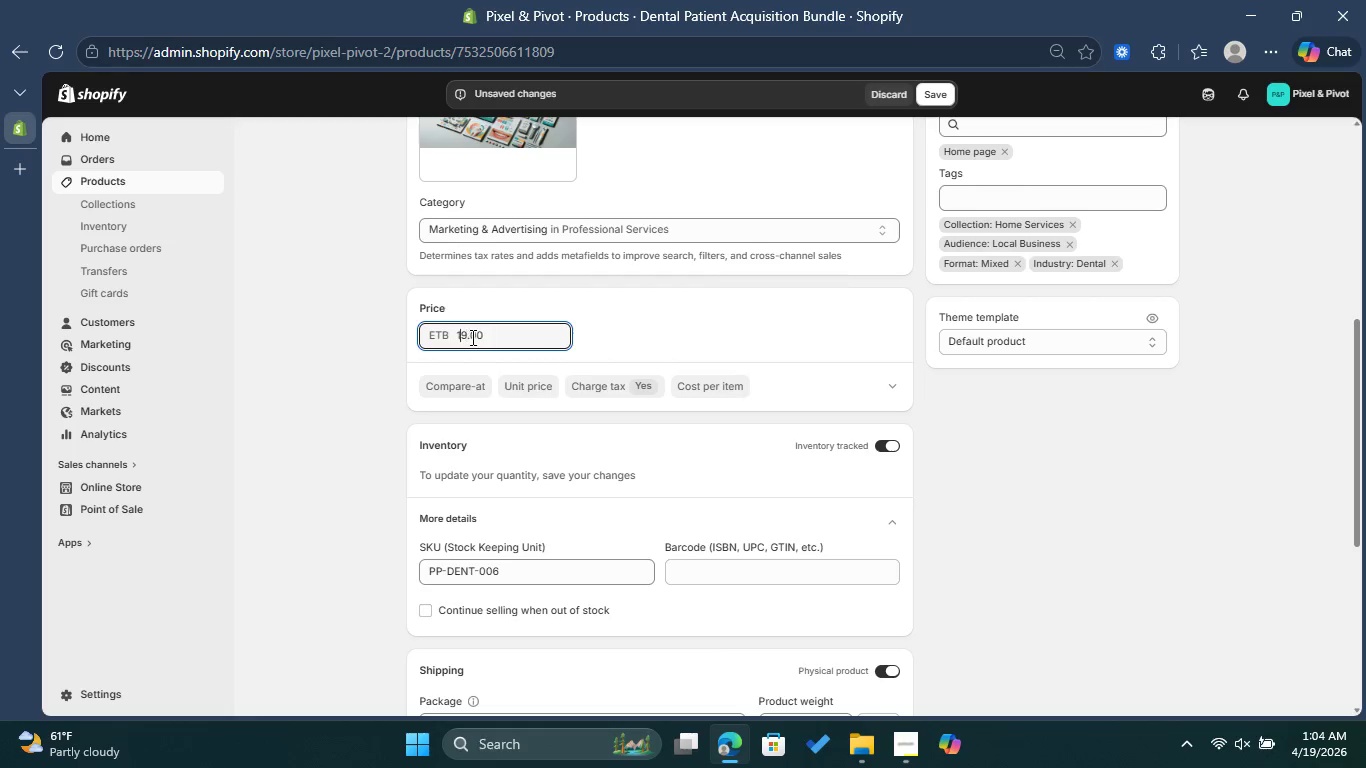 
key(4)
 